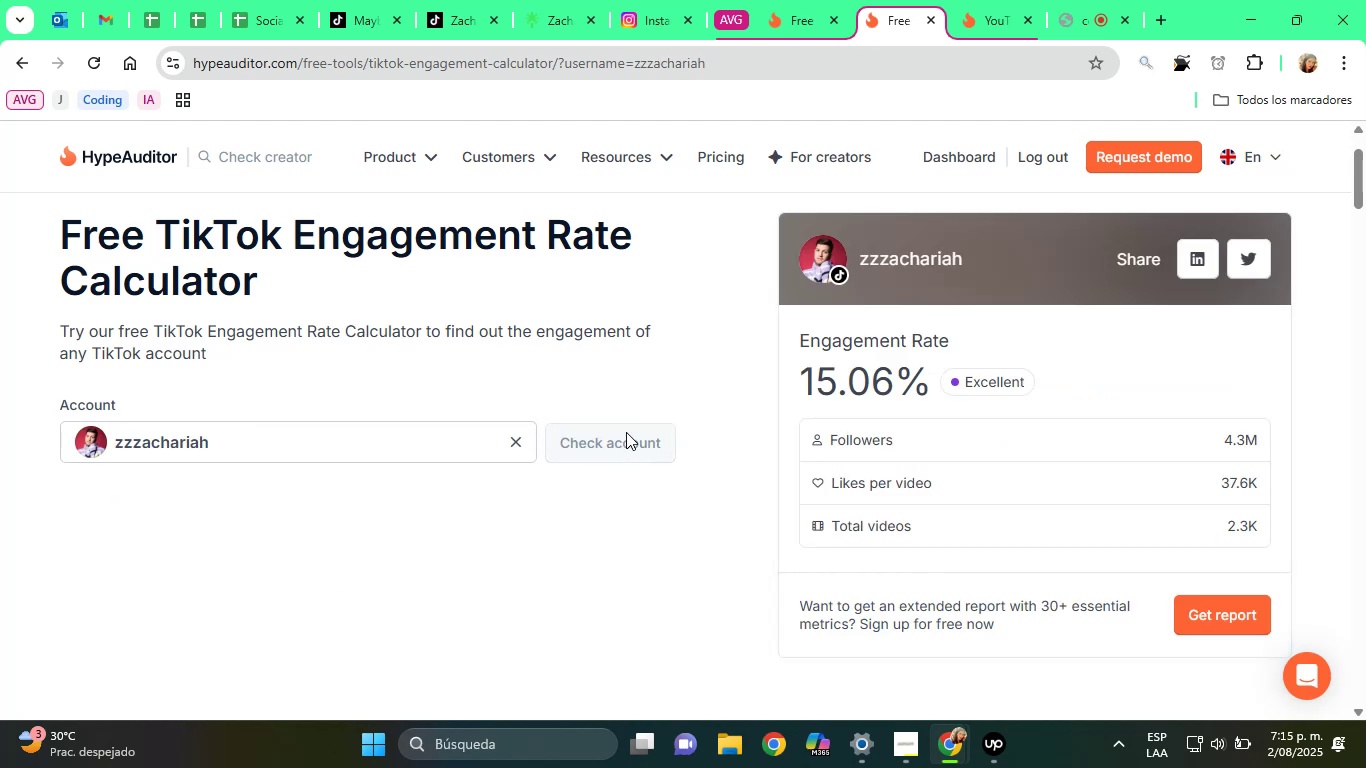 
wait(13.66)
 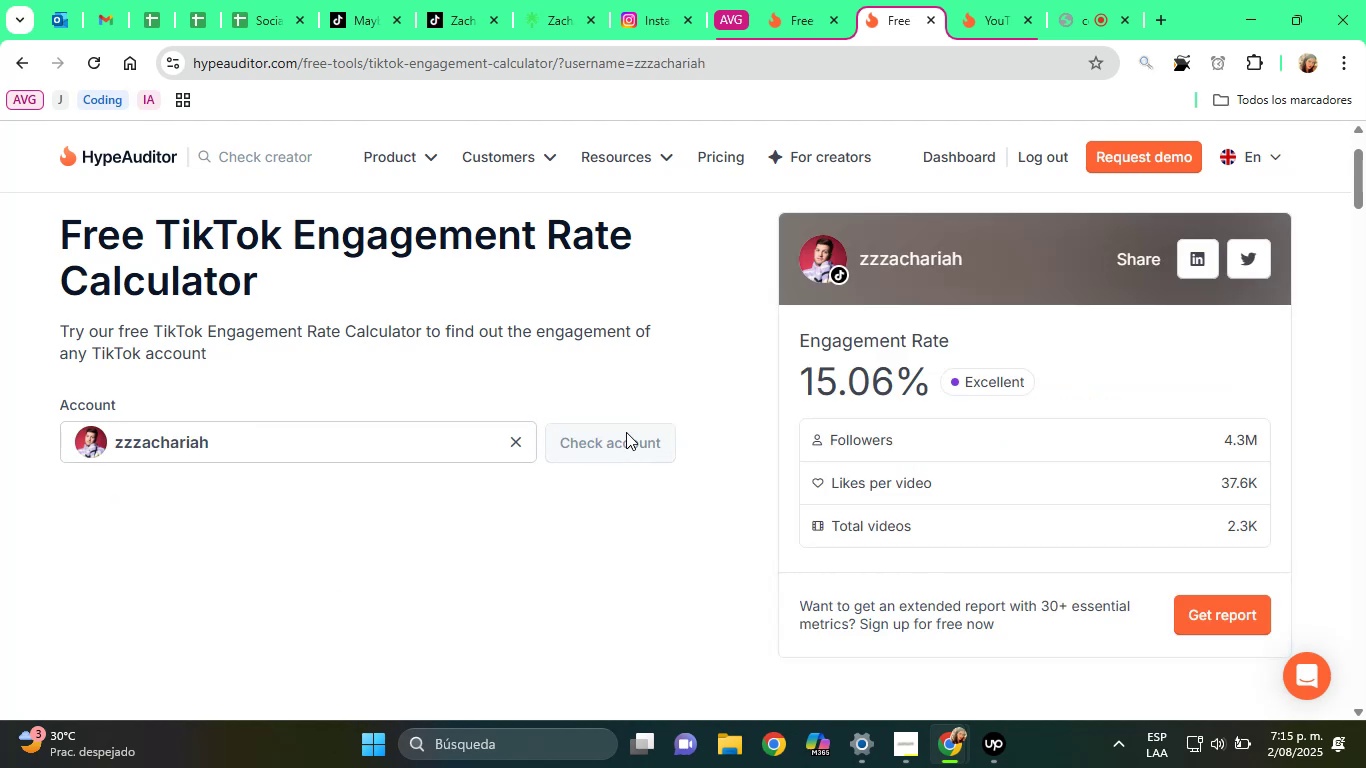 
left_click([266, 0])
 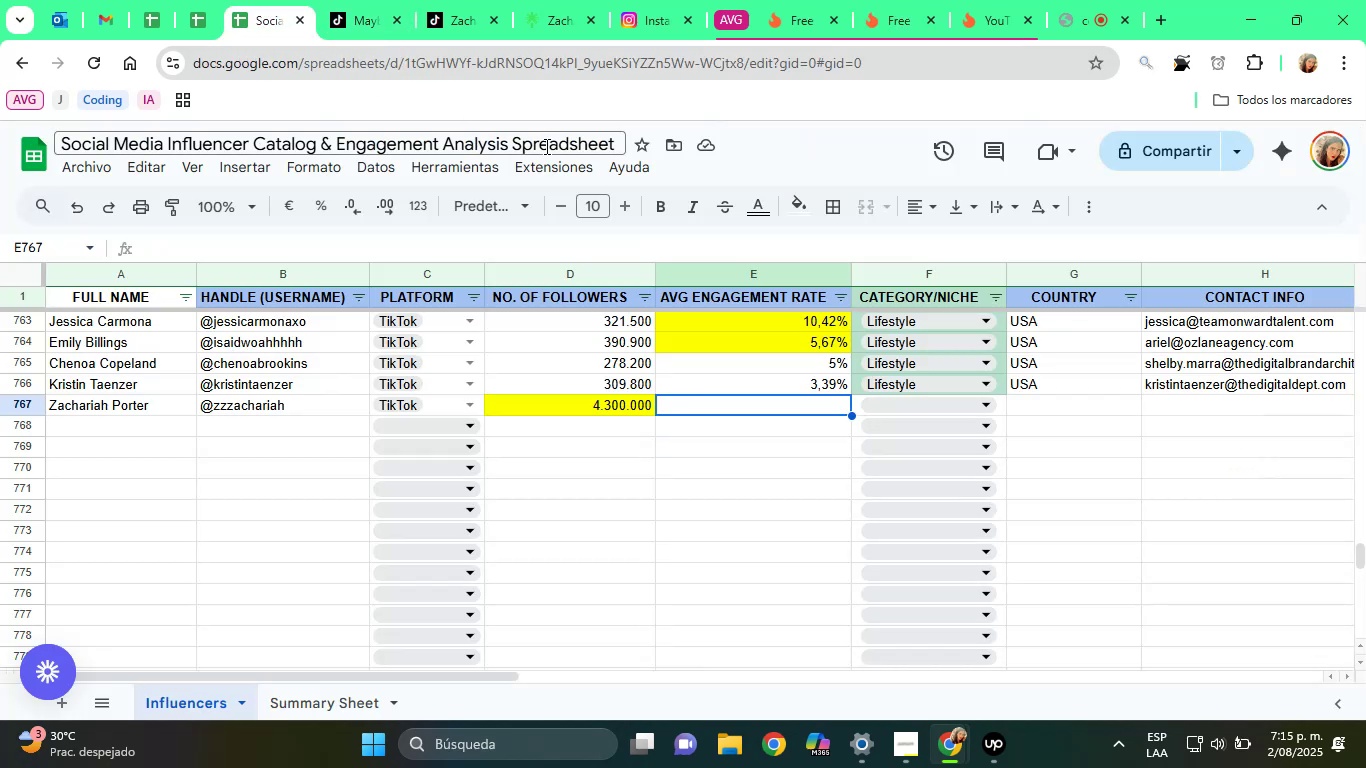 
type(15,06%)
 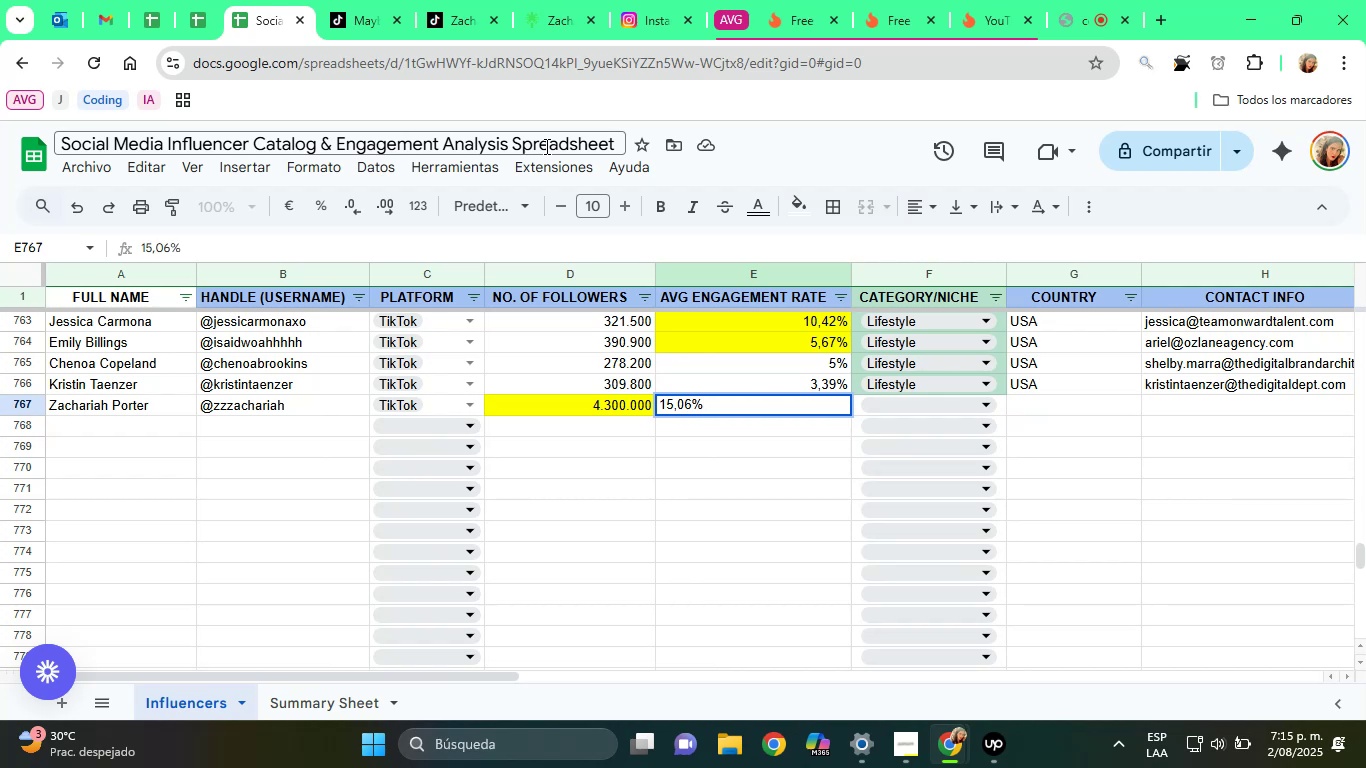 
key(Enter)
 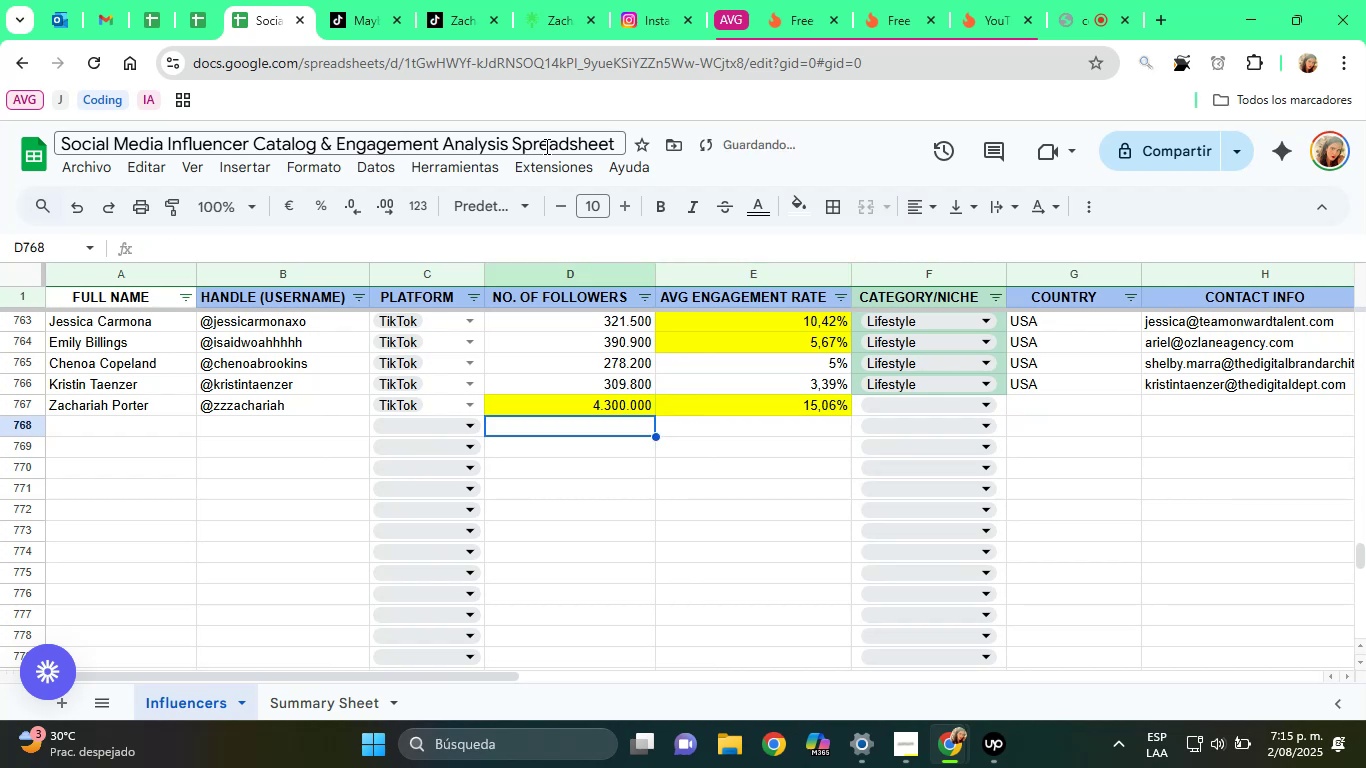 
key(ArrowRight)
 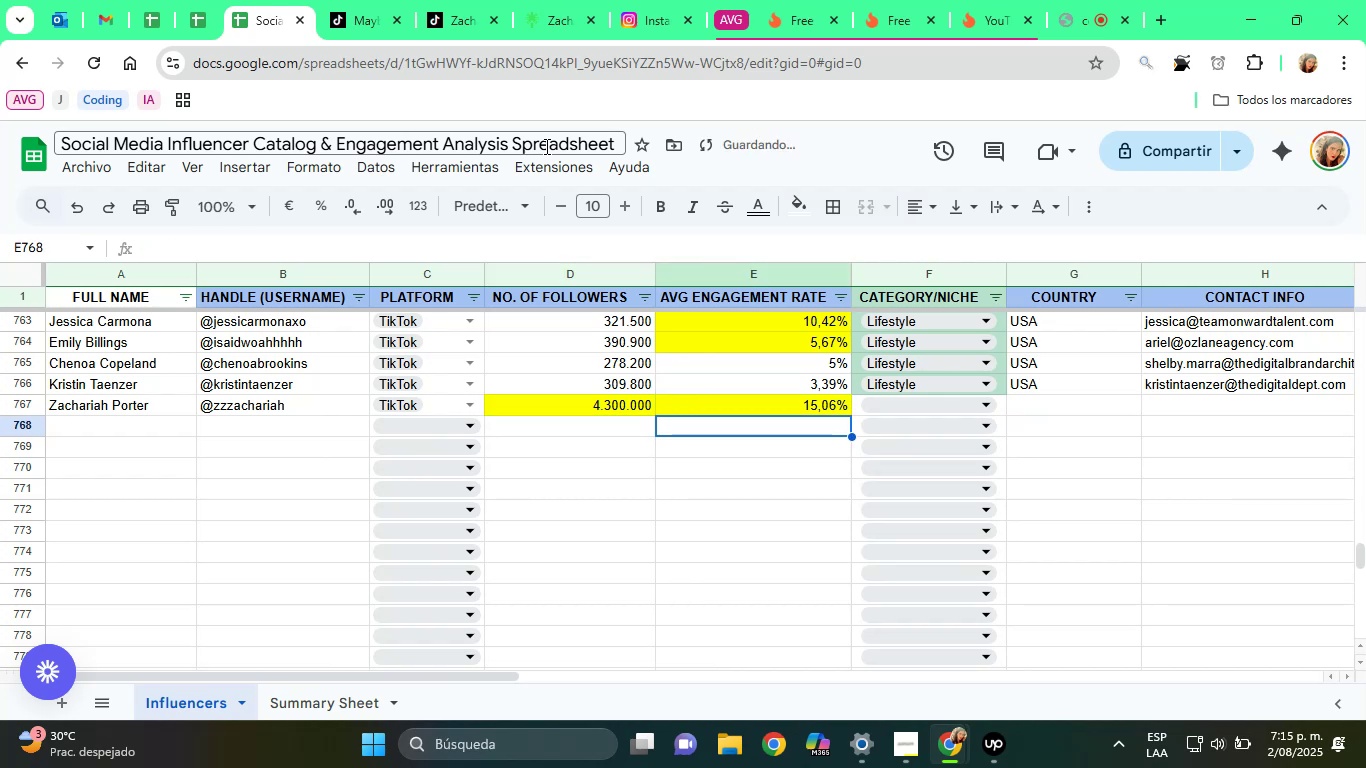 
key(ArrowRight)
 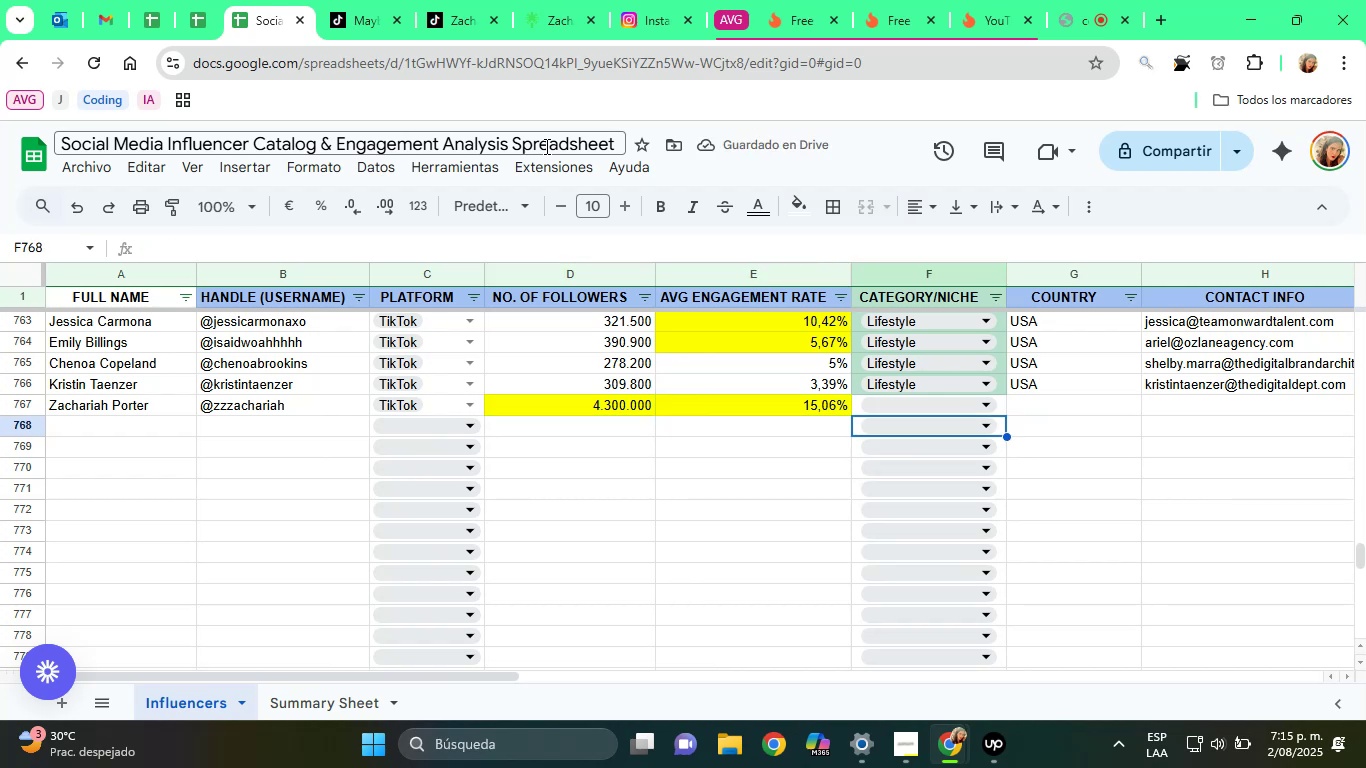 
key(ArrowUp)
 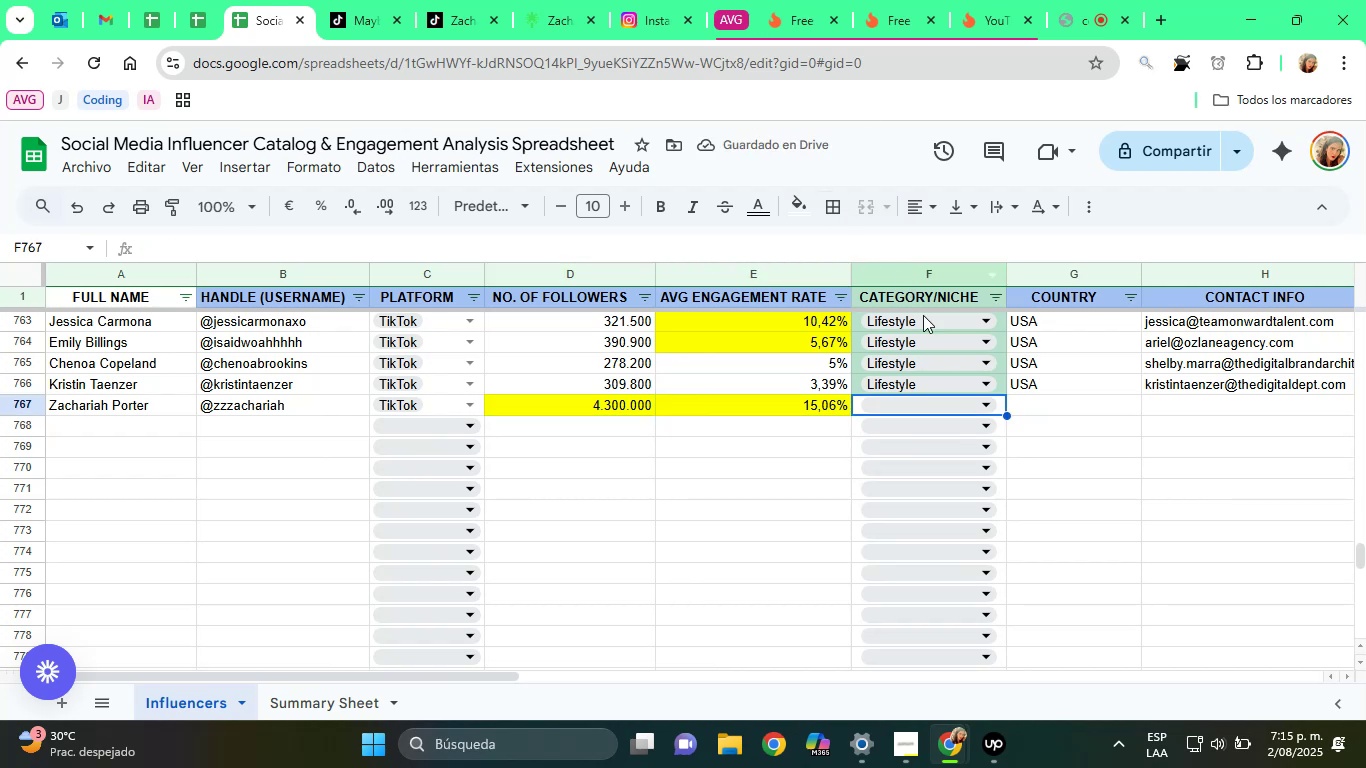 
left_click([947, 403])
 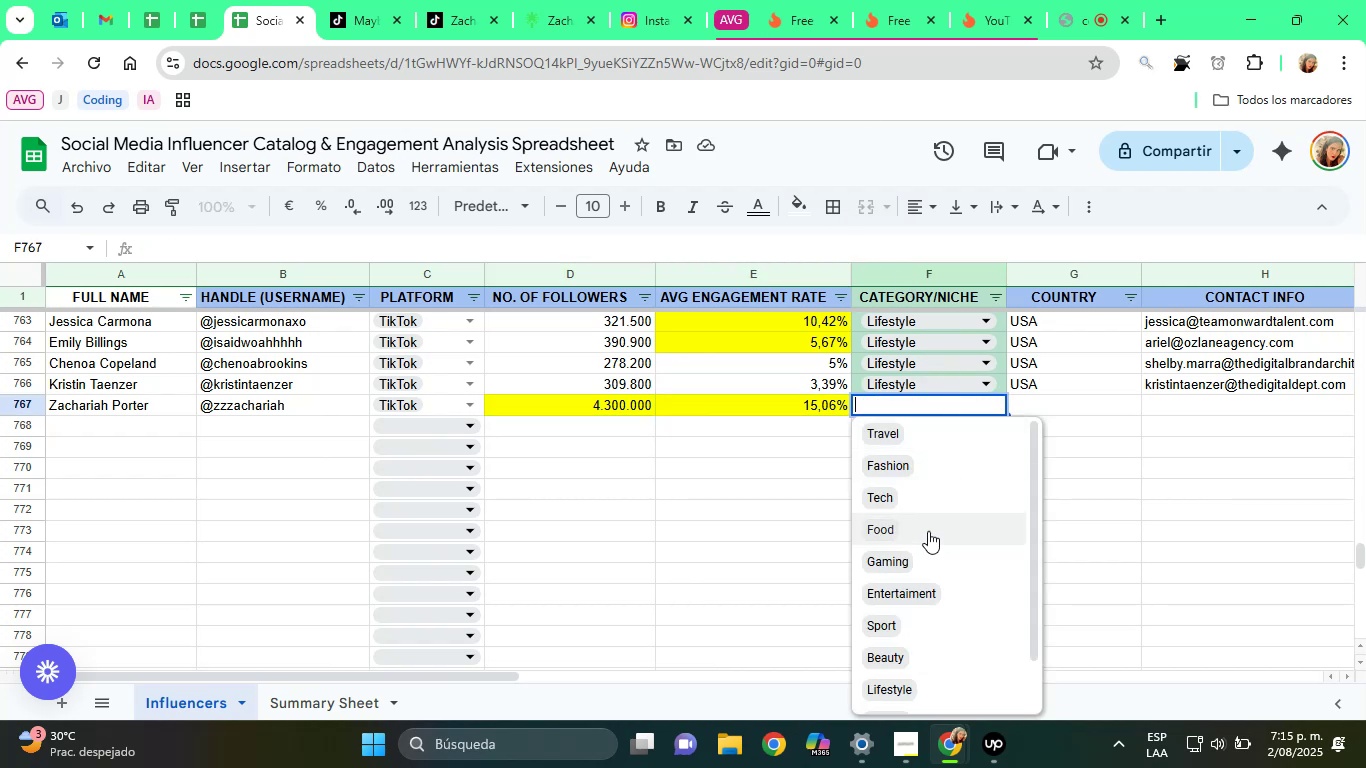 
scroll: coordinate [928, 575], scroll_direction: down, amount: 1.0
 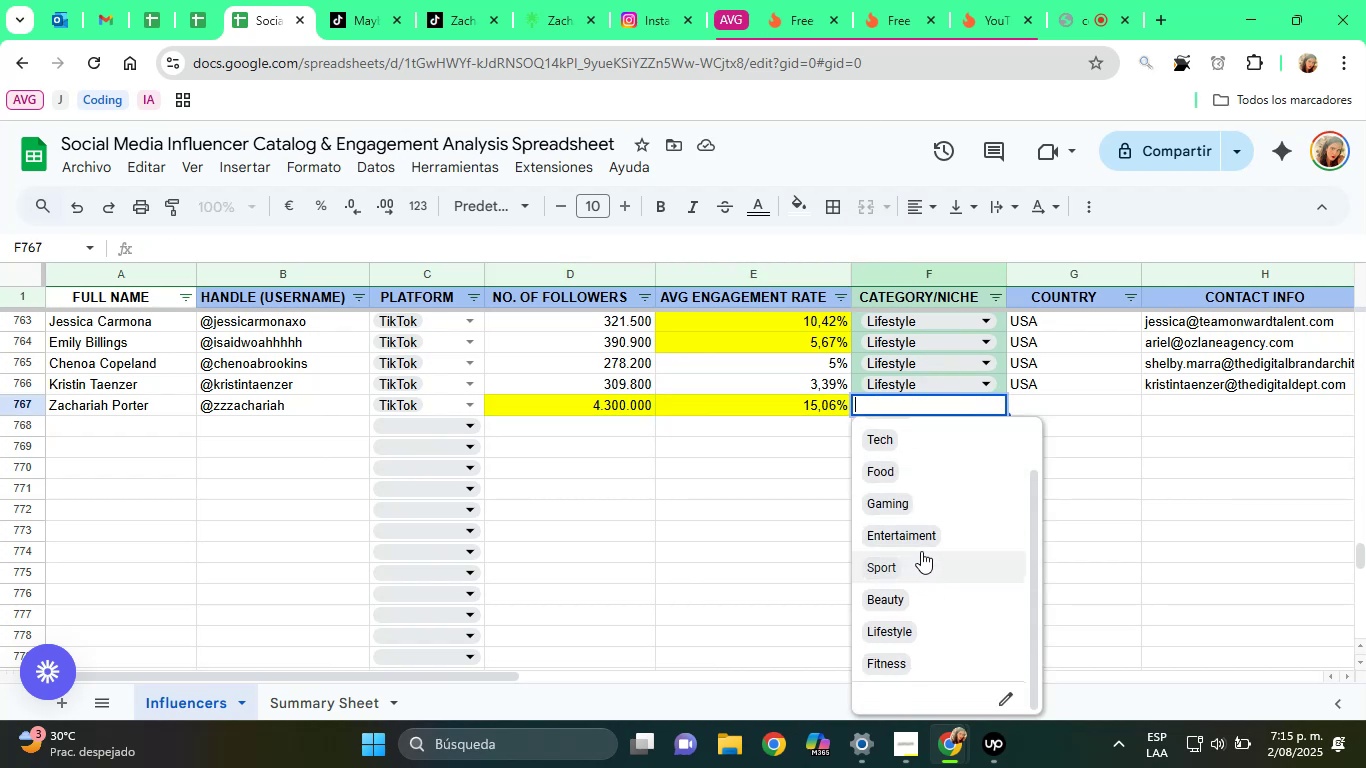 
left_click([917, 538])
 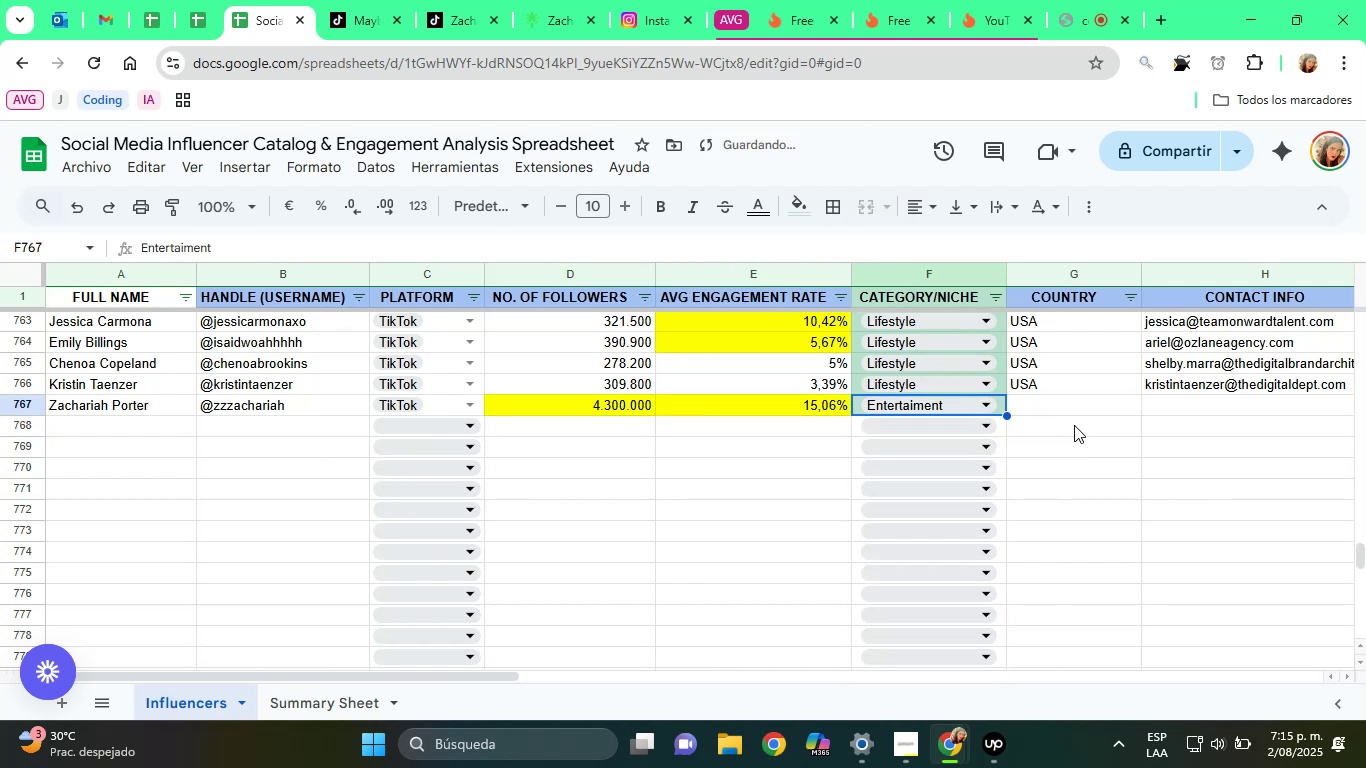 
left_click([1065, 409])
 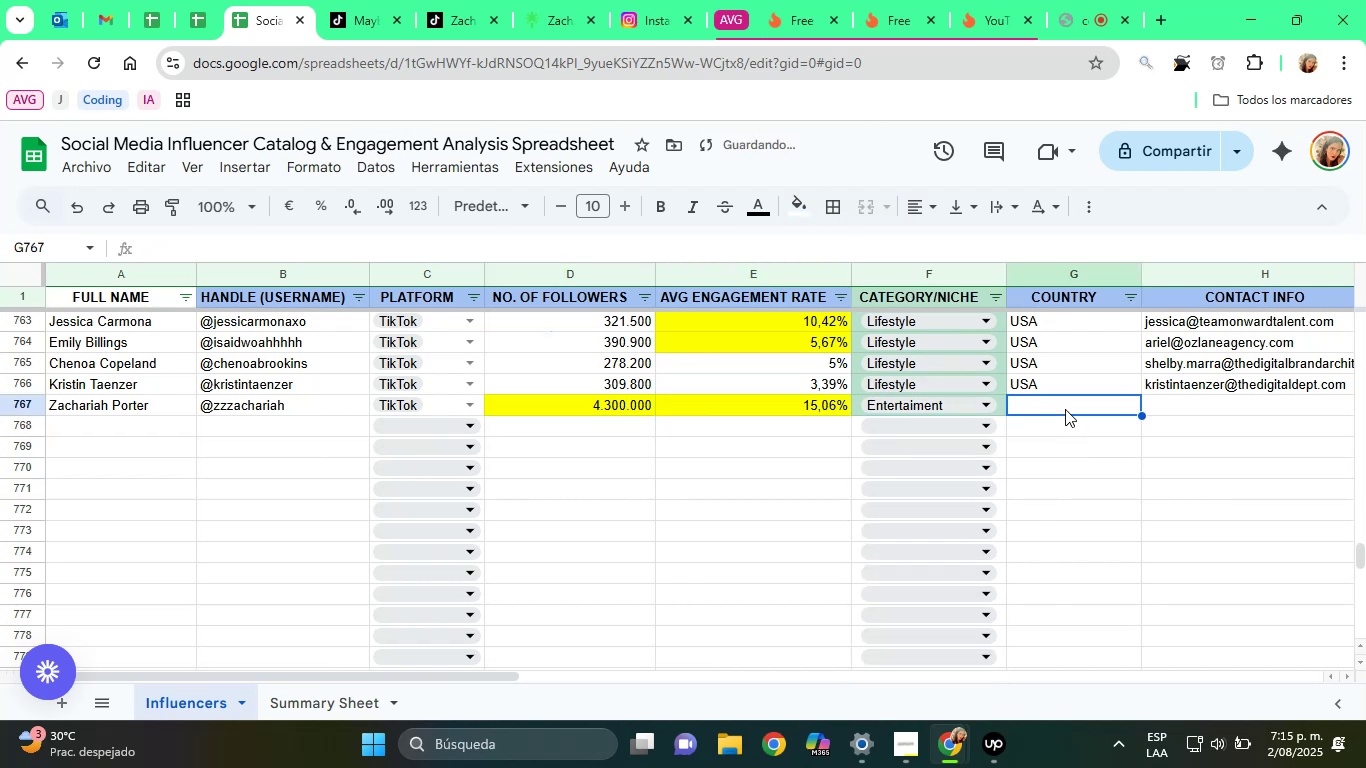 
type(USA)
 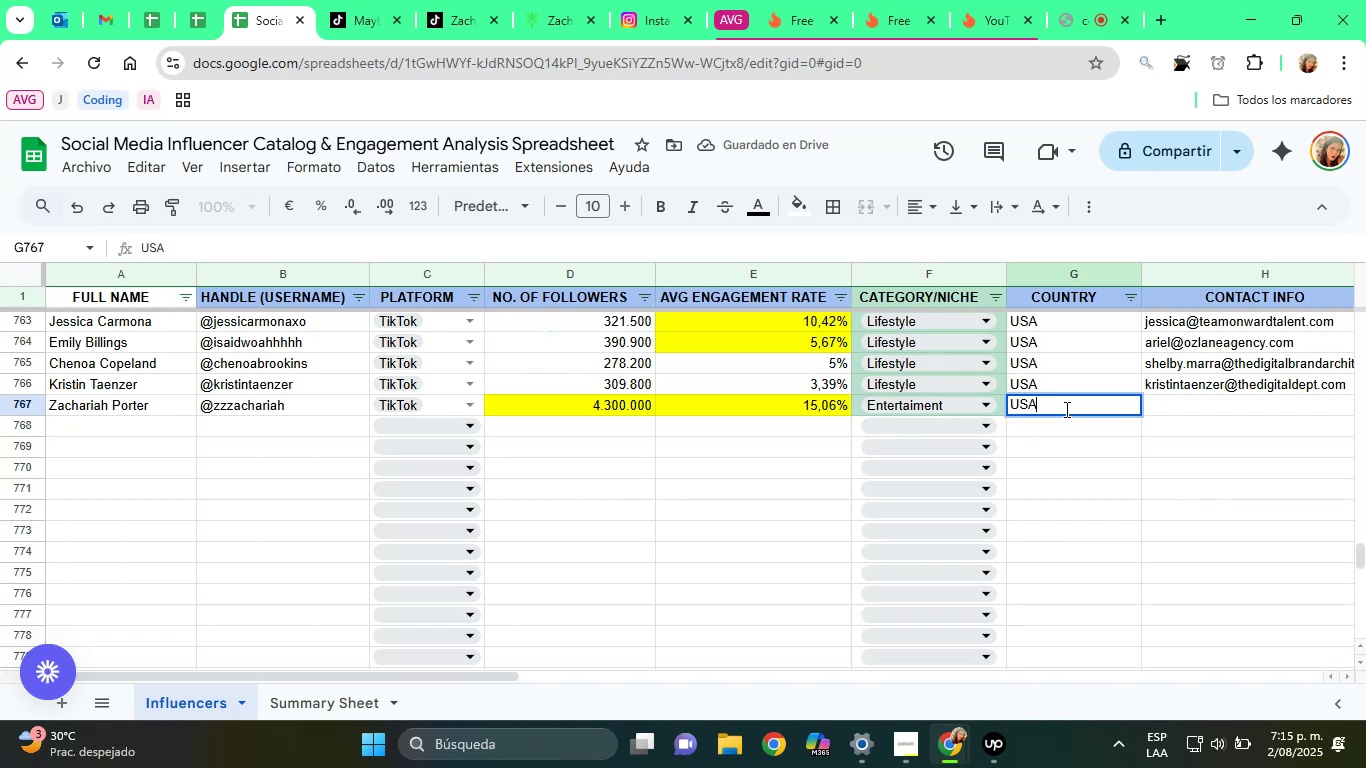 
key(ArrowRight)
 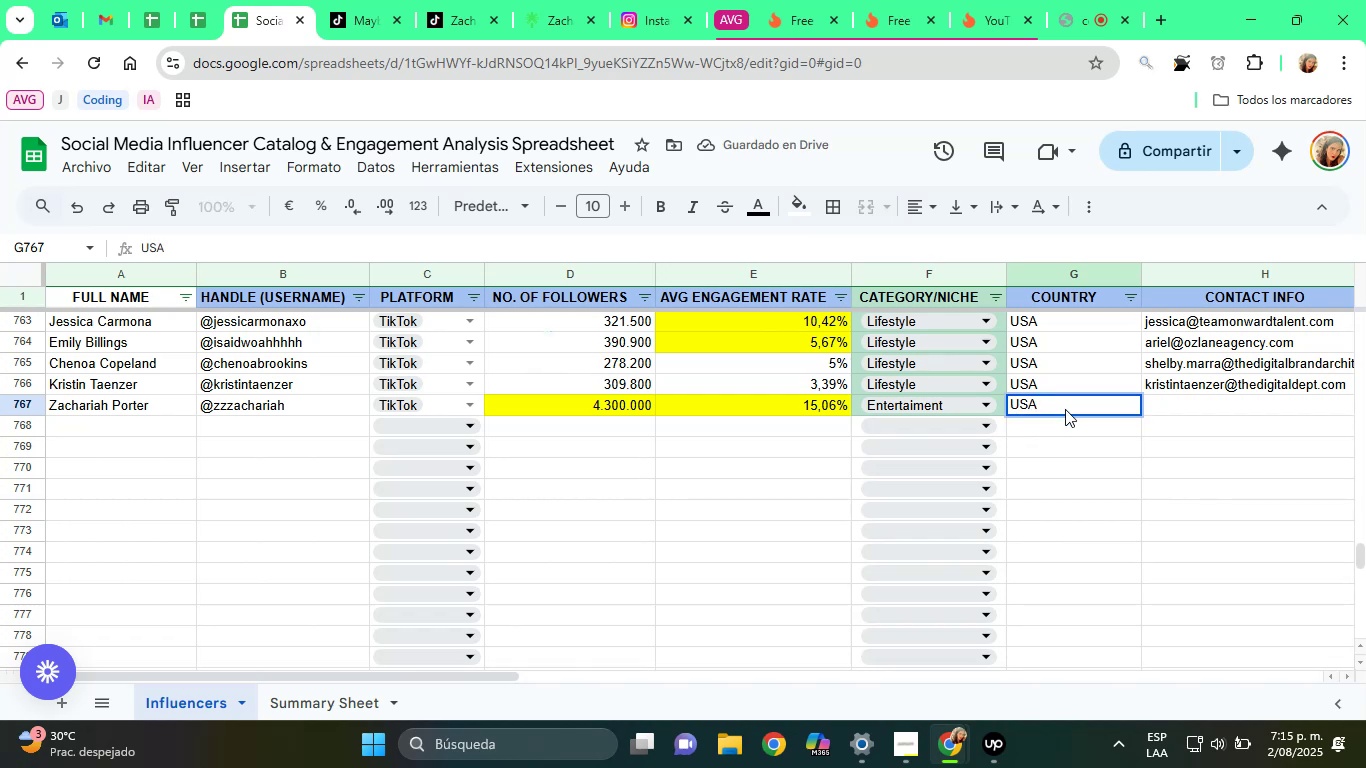 
key(ArrowRight)
 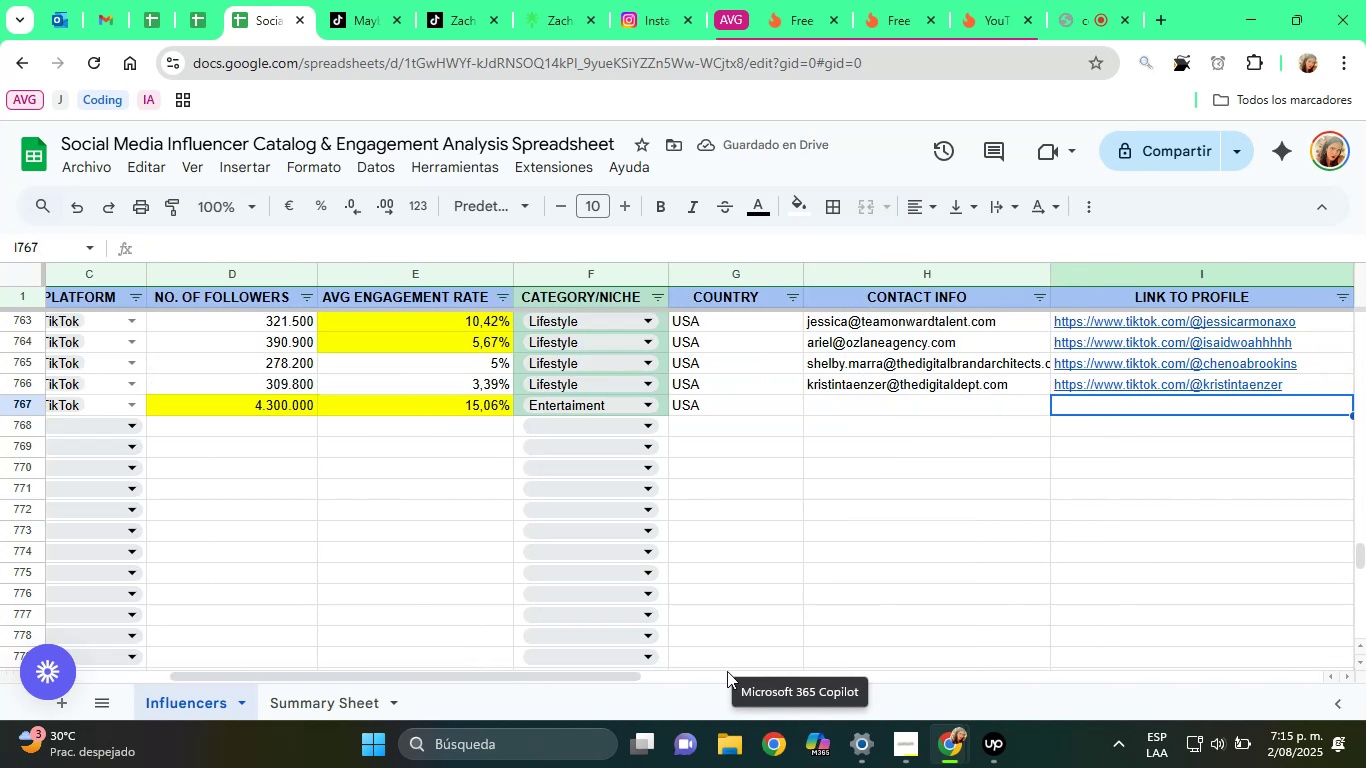 
left_click([466, 0])
 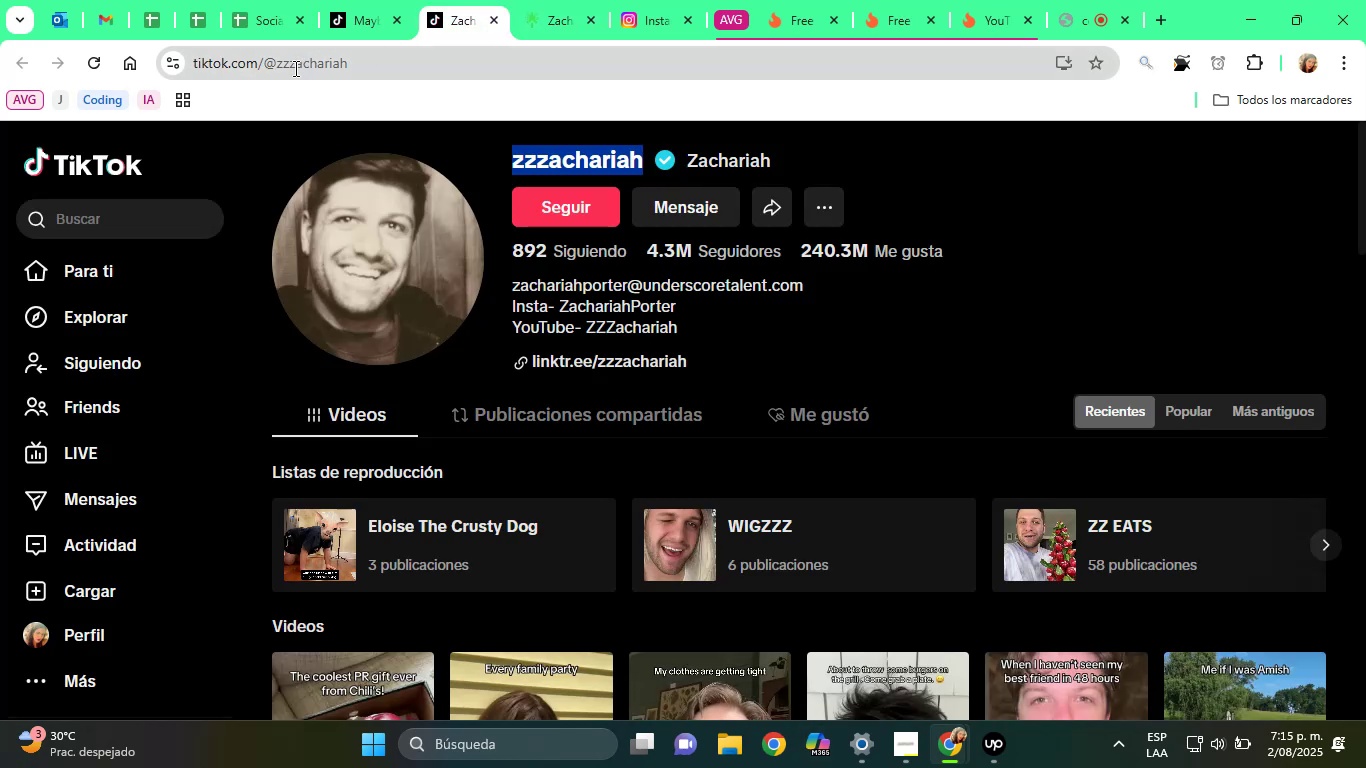 
right_click([294, 67])
 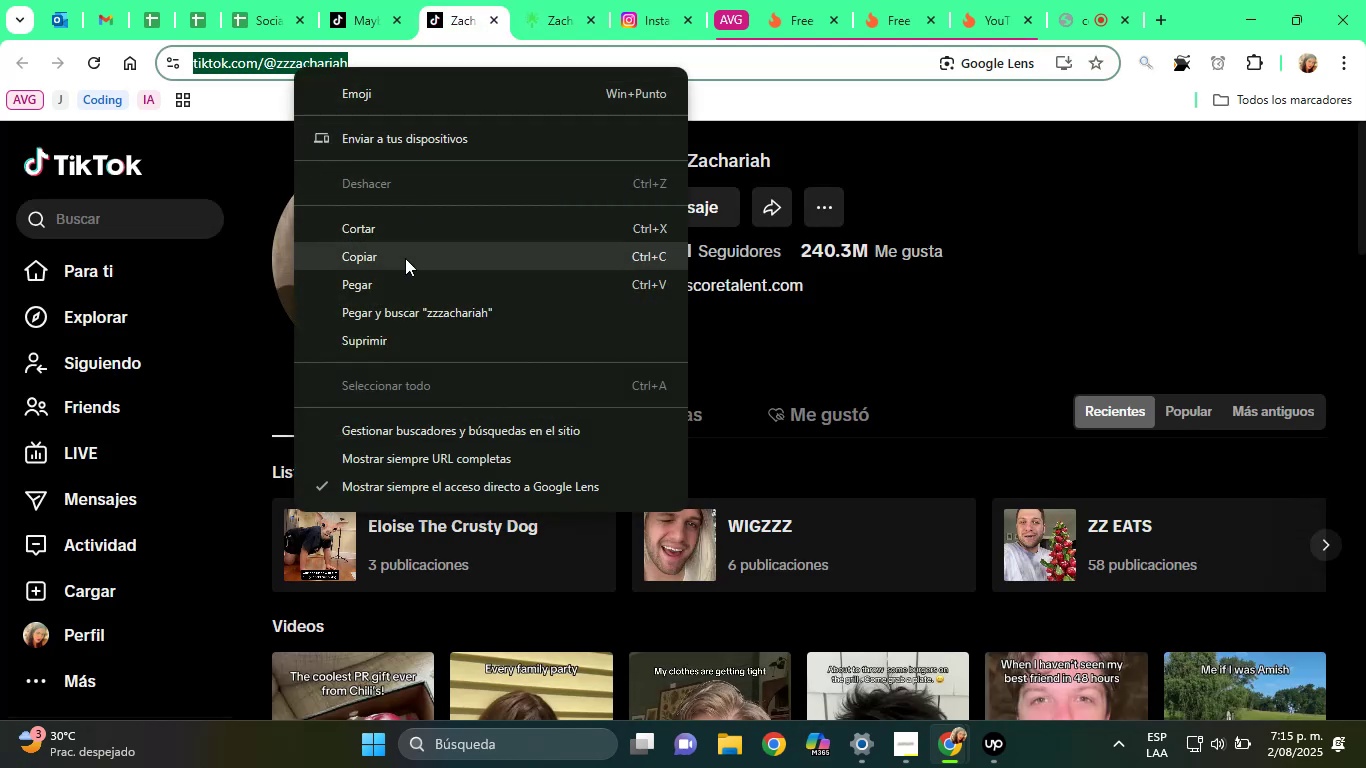 
left_click([400, 258])
 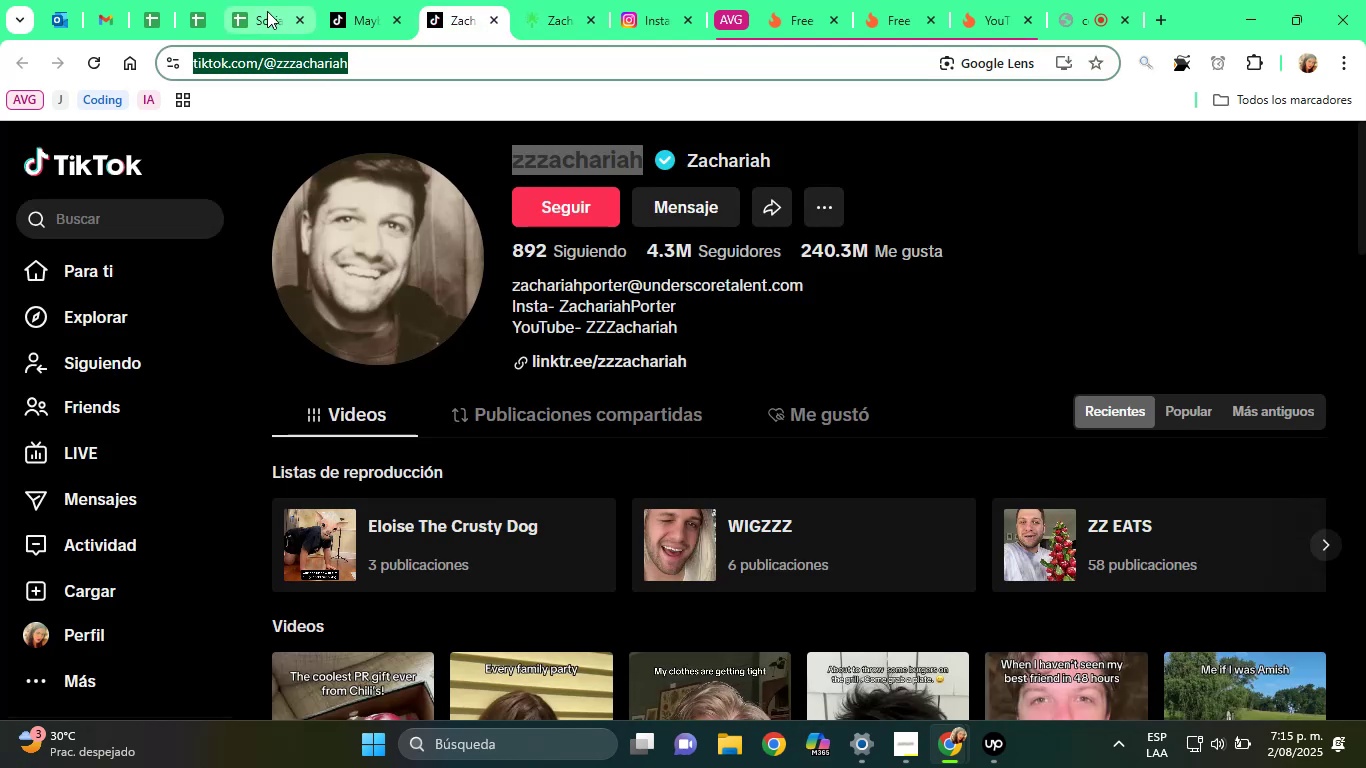 
left_click([263, 0])
 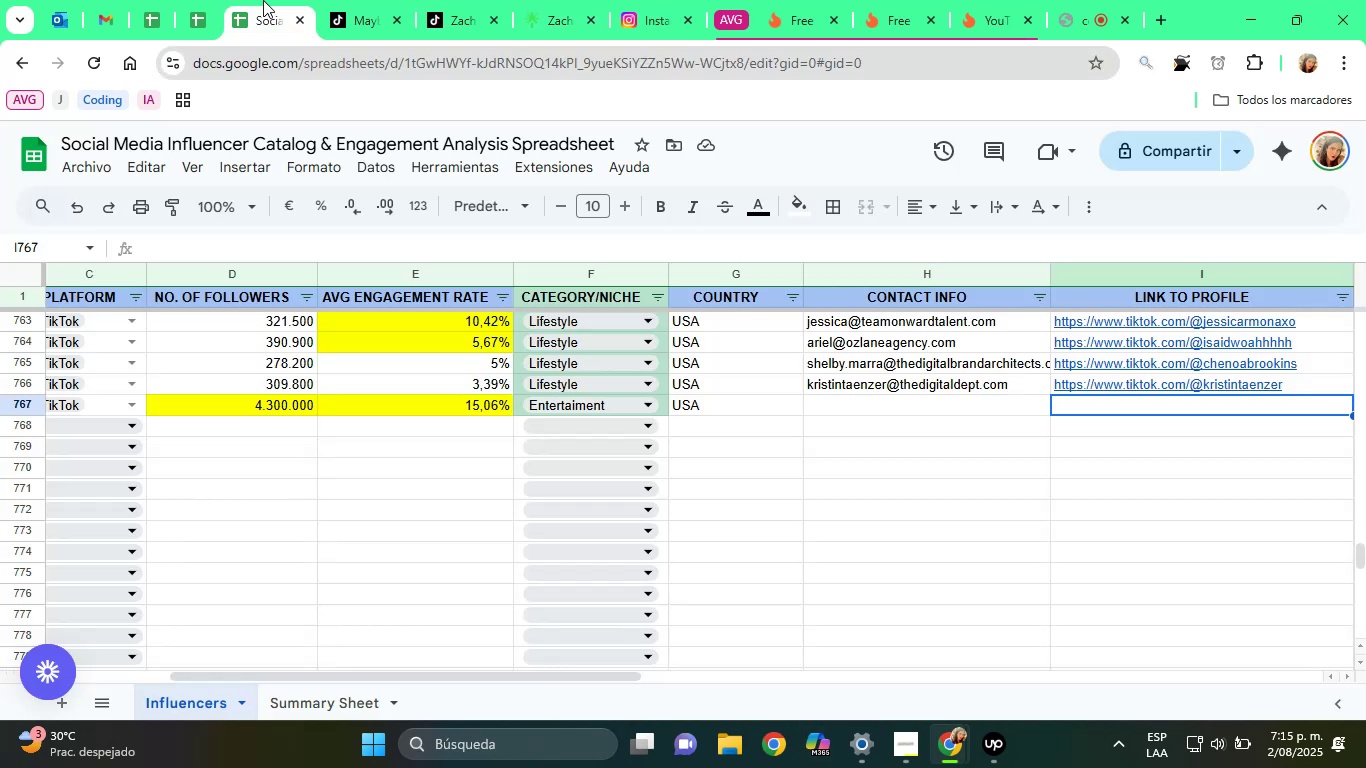 
key(Control+ControlLeft)
 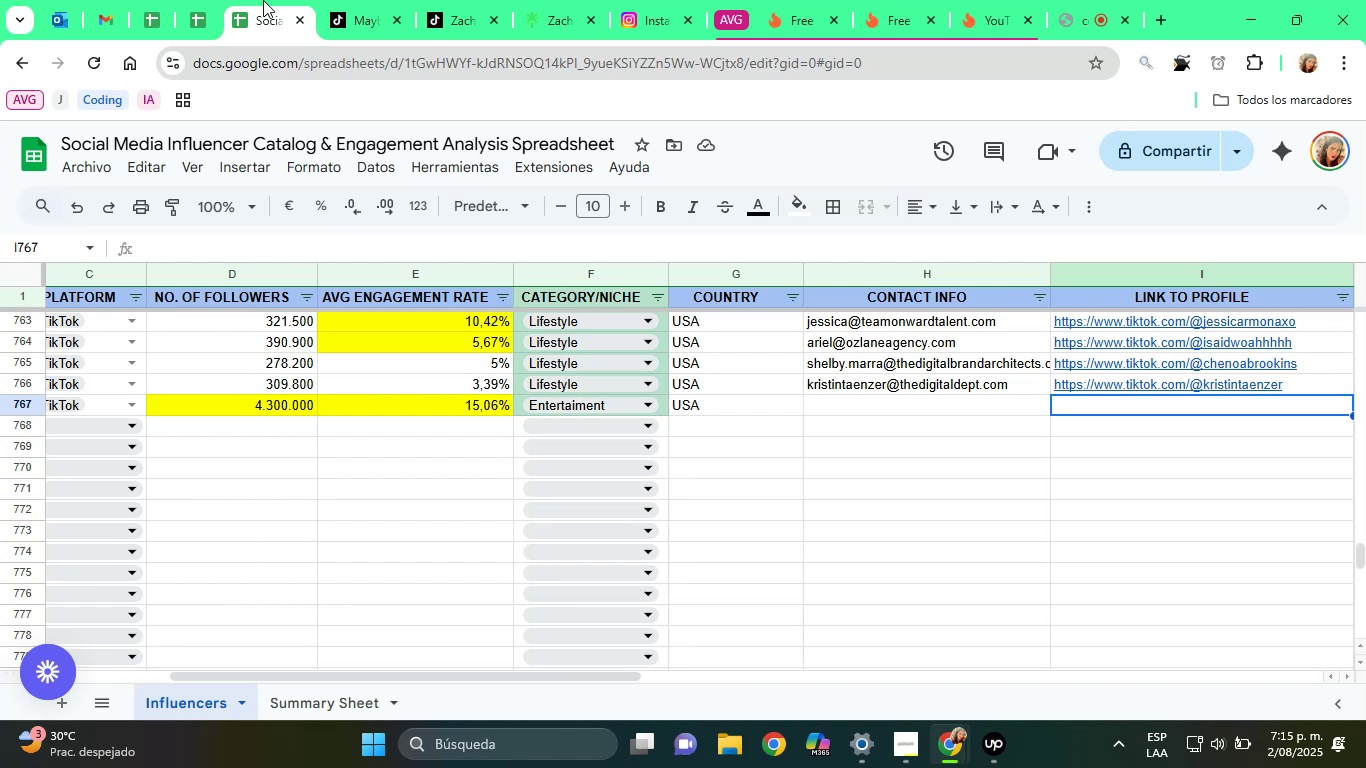 
key(Control+V)
 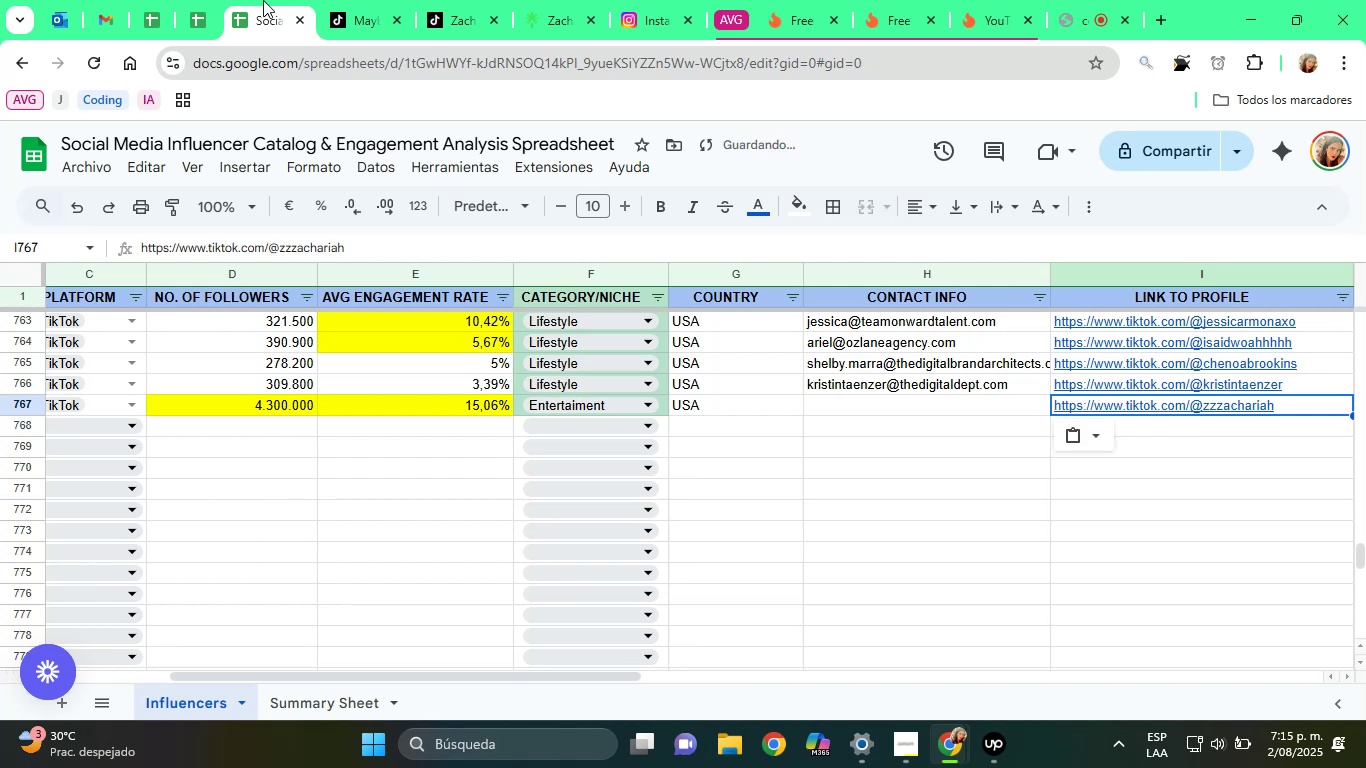 
key(ArrowRight)
 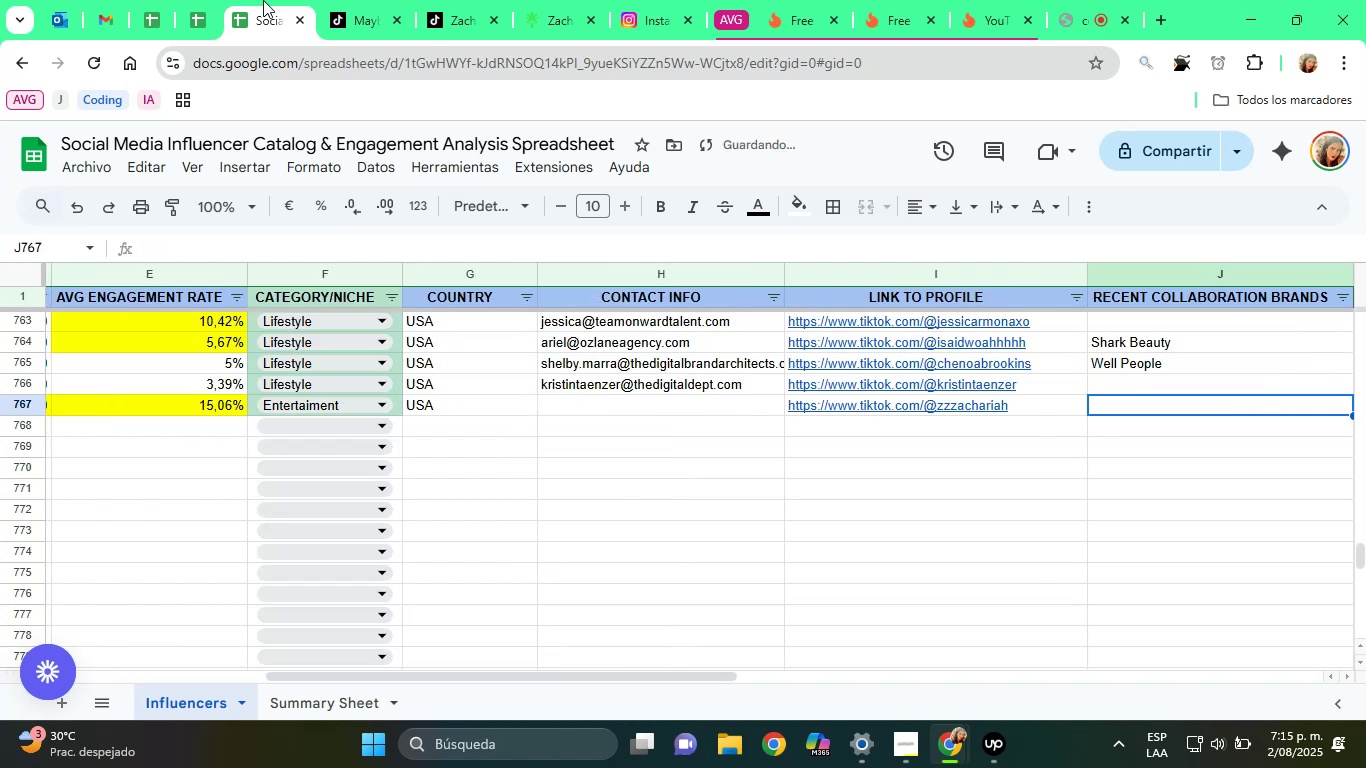 
key(ArrowLeft)
 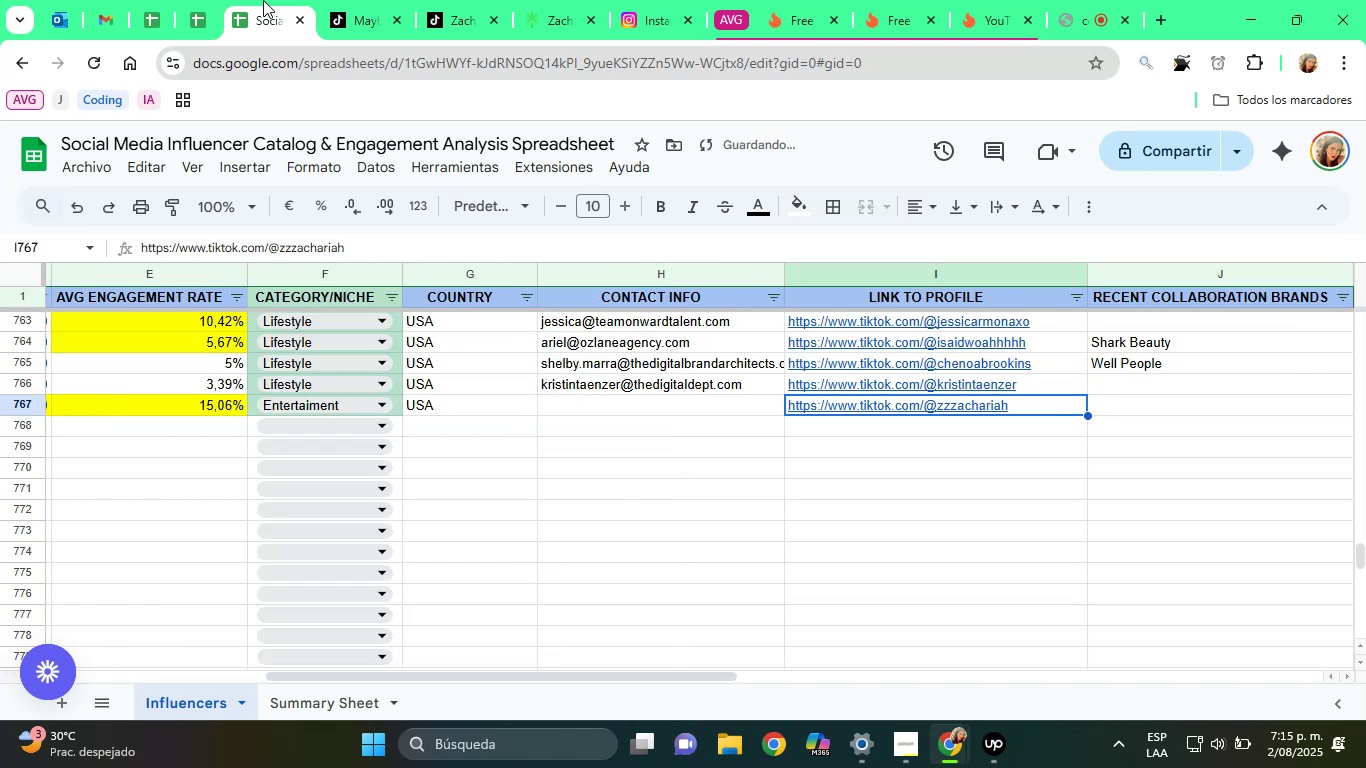 
key(ArrowLeft)
 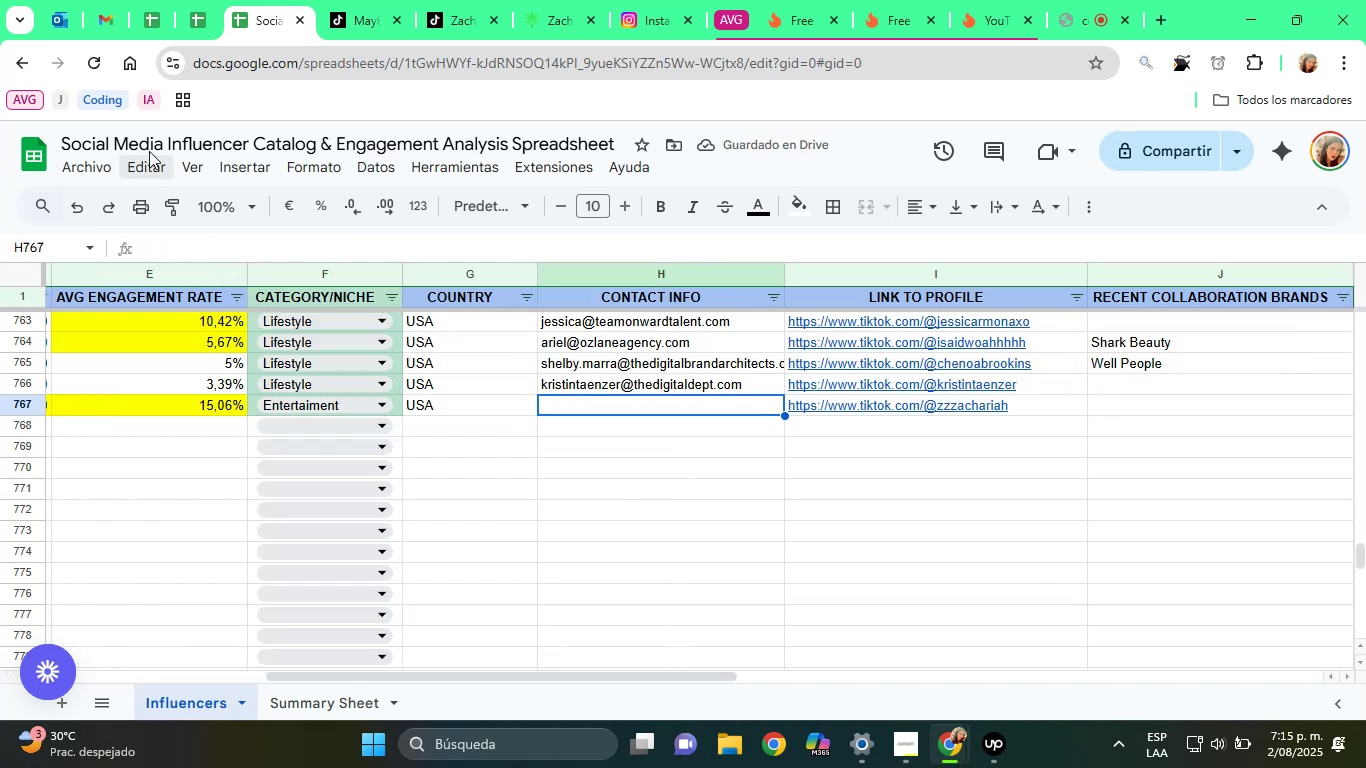 
mouse_move([603, -3])
 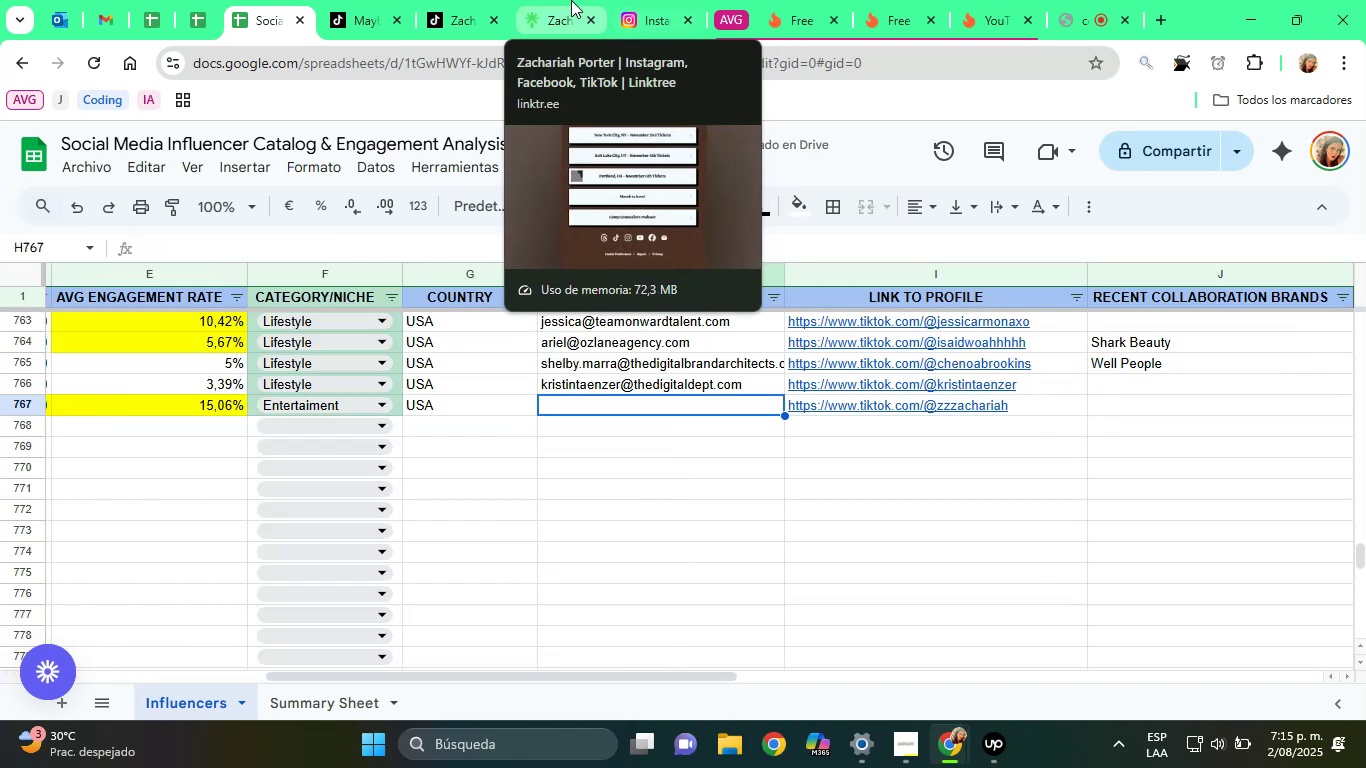 
left_click([567, 0])
 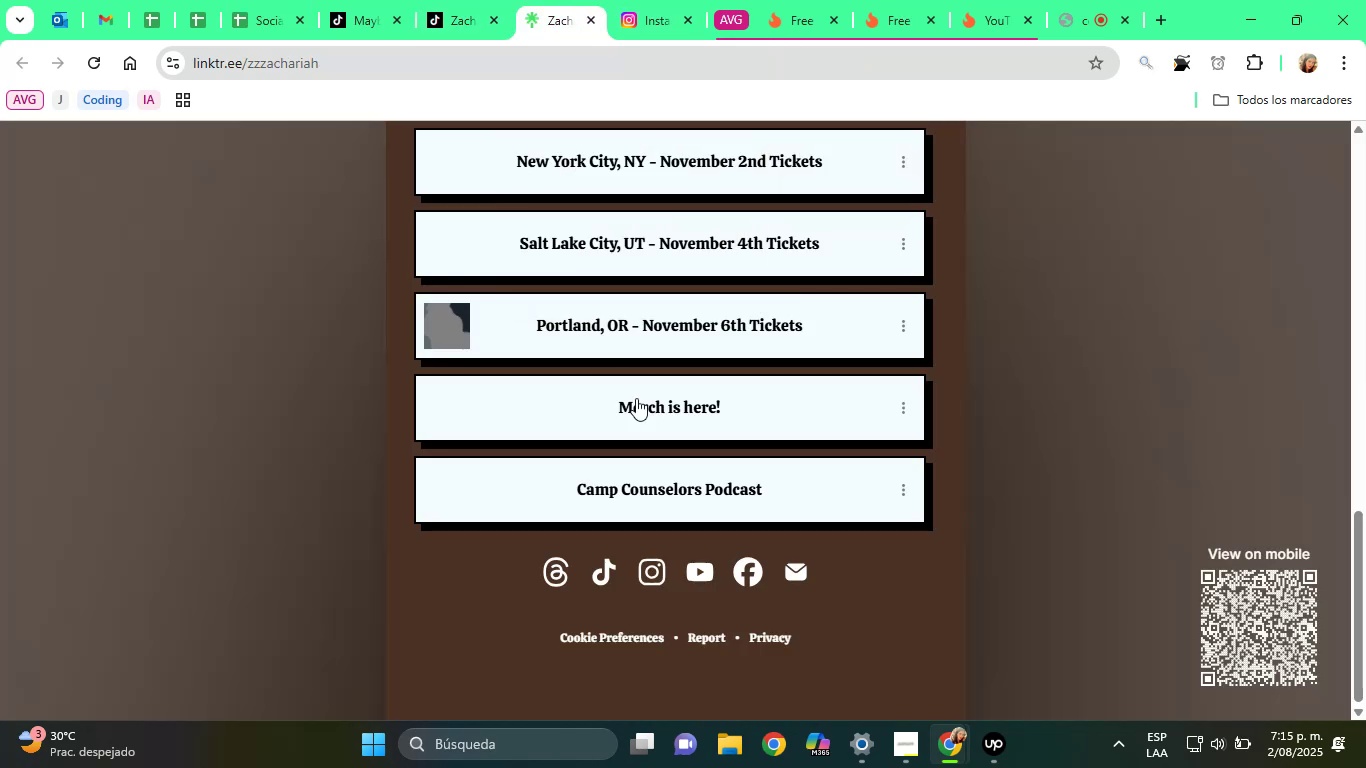 
scroll: coordinate [684, 422], scroll_direction: down, amount: 2.0
 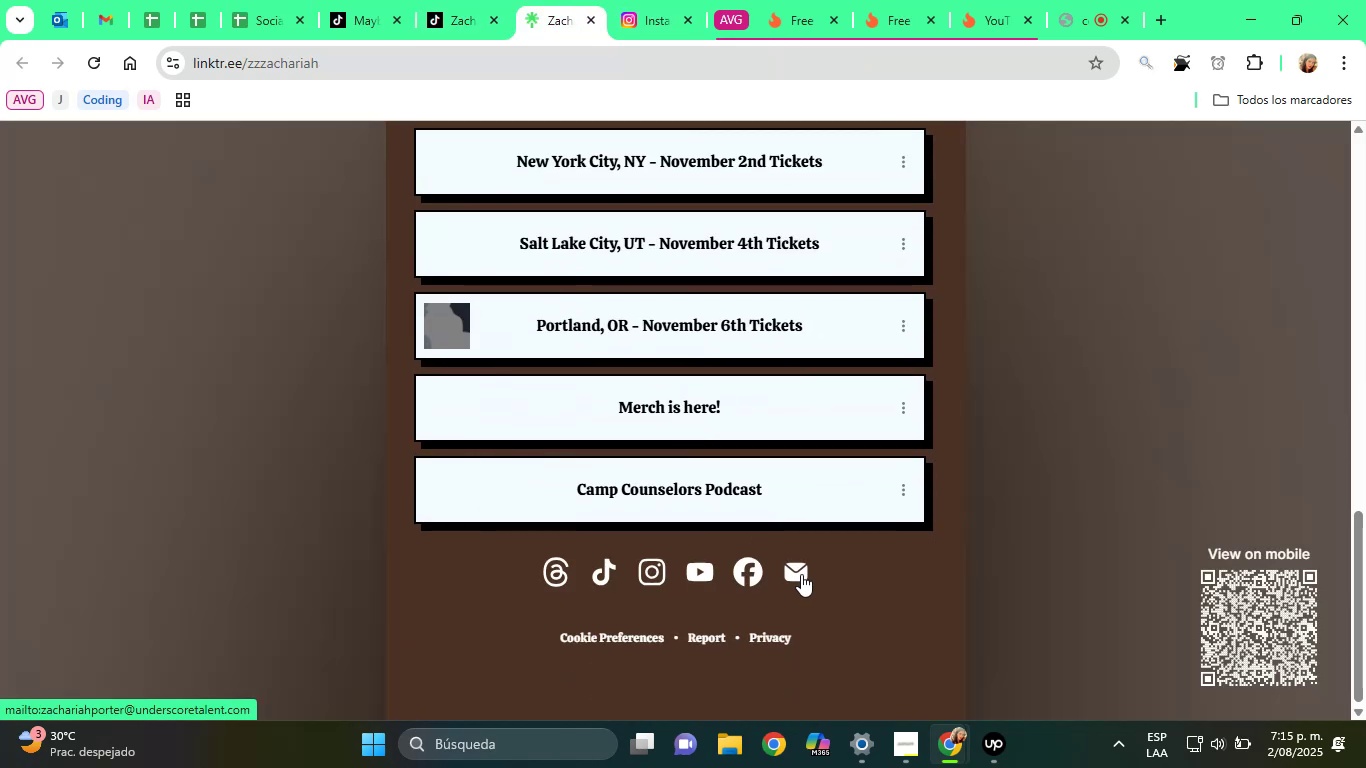 
right_click([801, 574])
 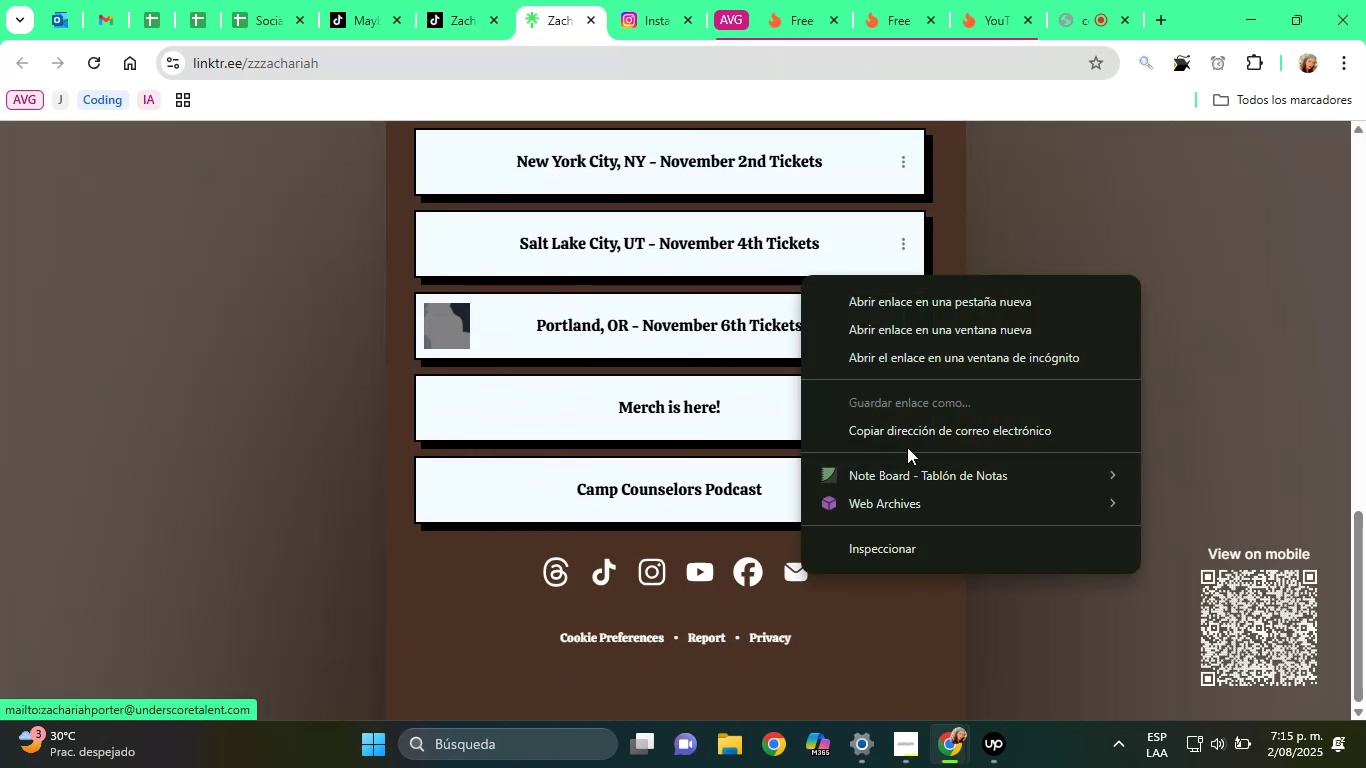 
left_click([913, 432])
 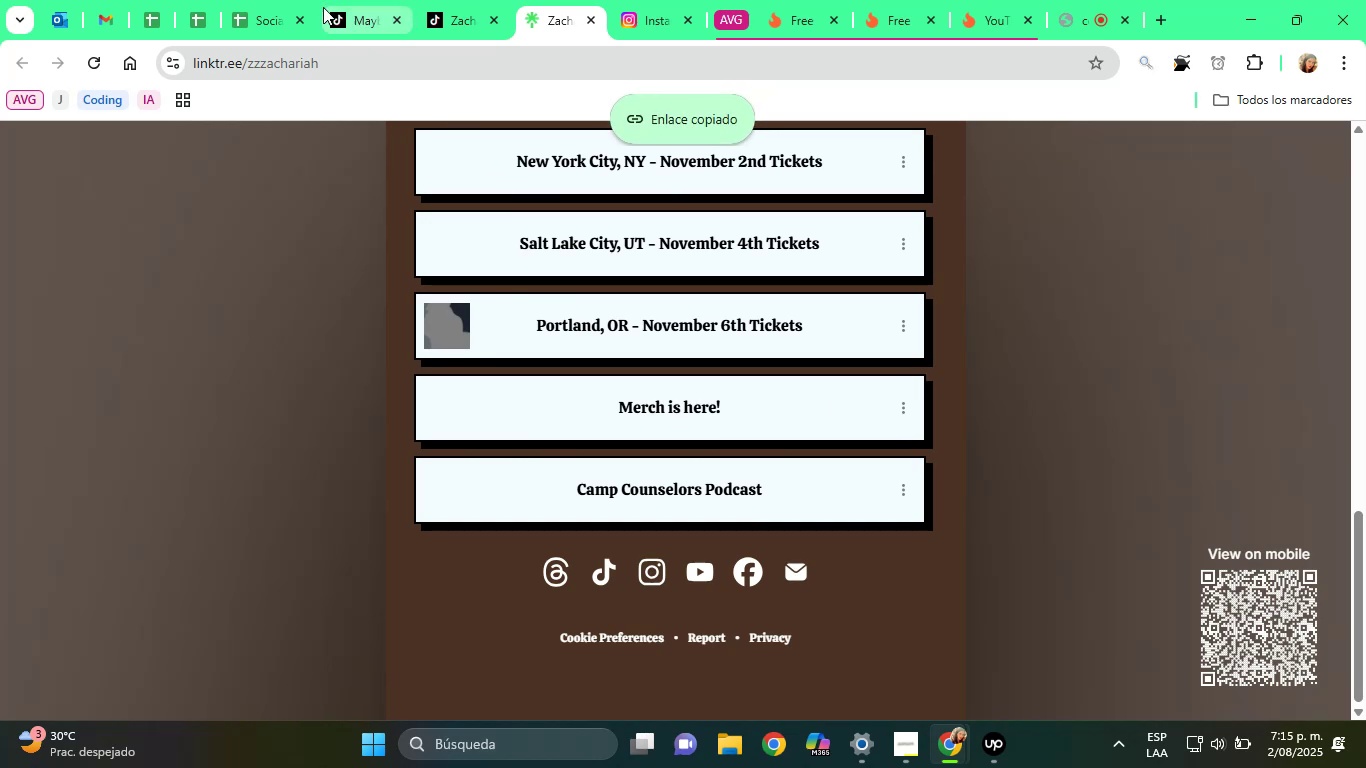 
left_click([272, 0])
 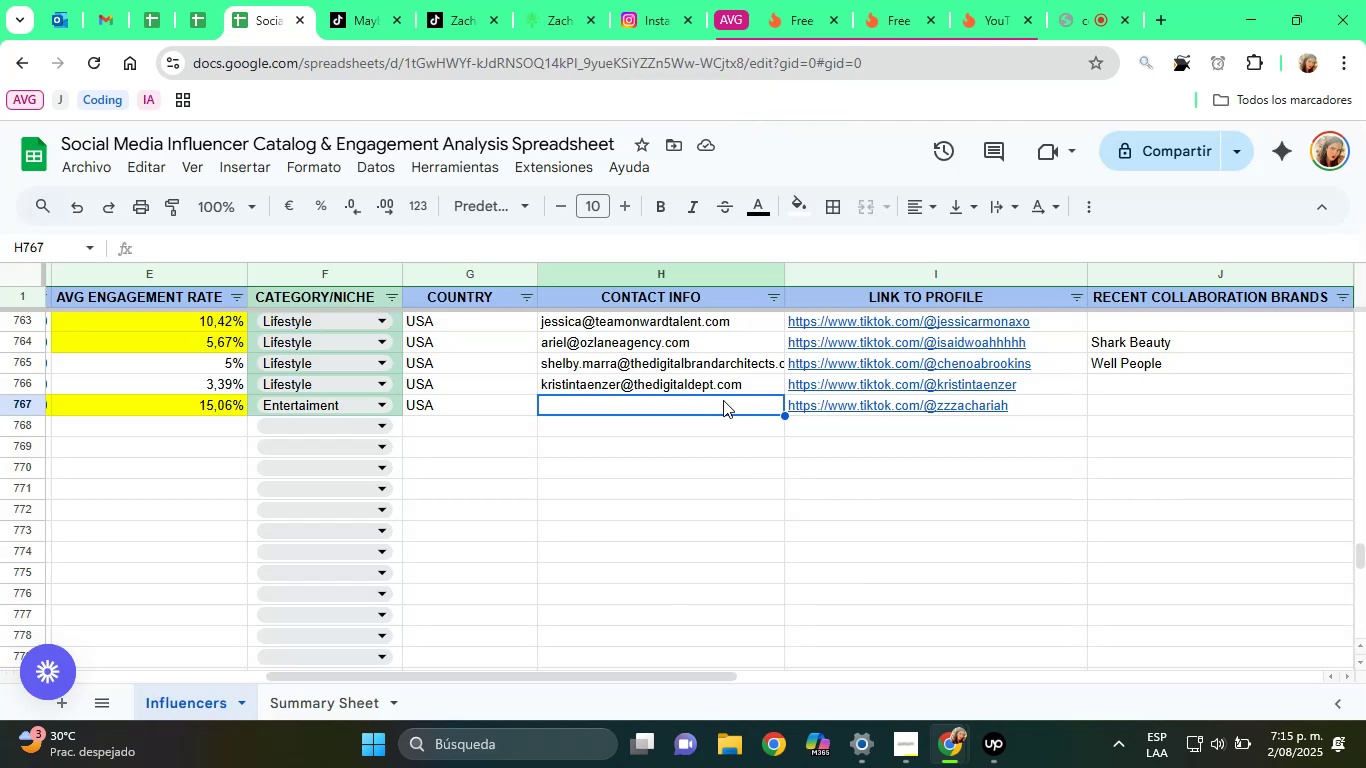 
right_click([721, 400])
 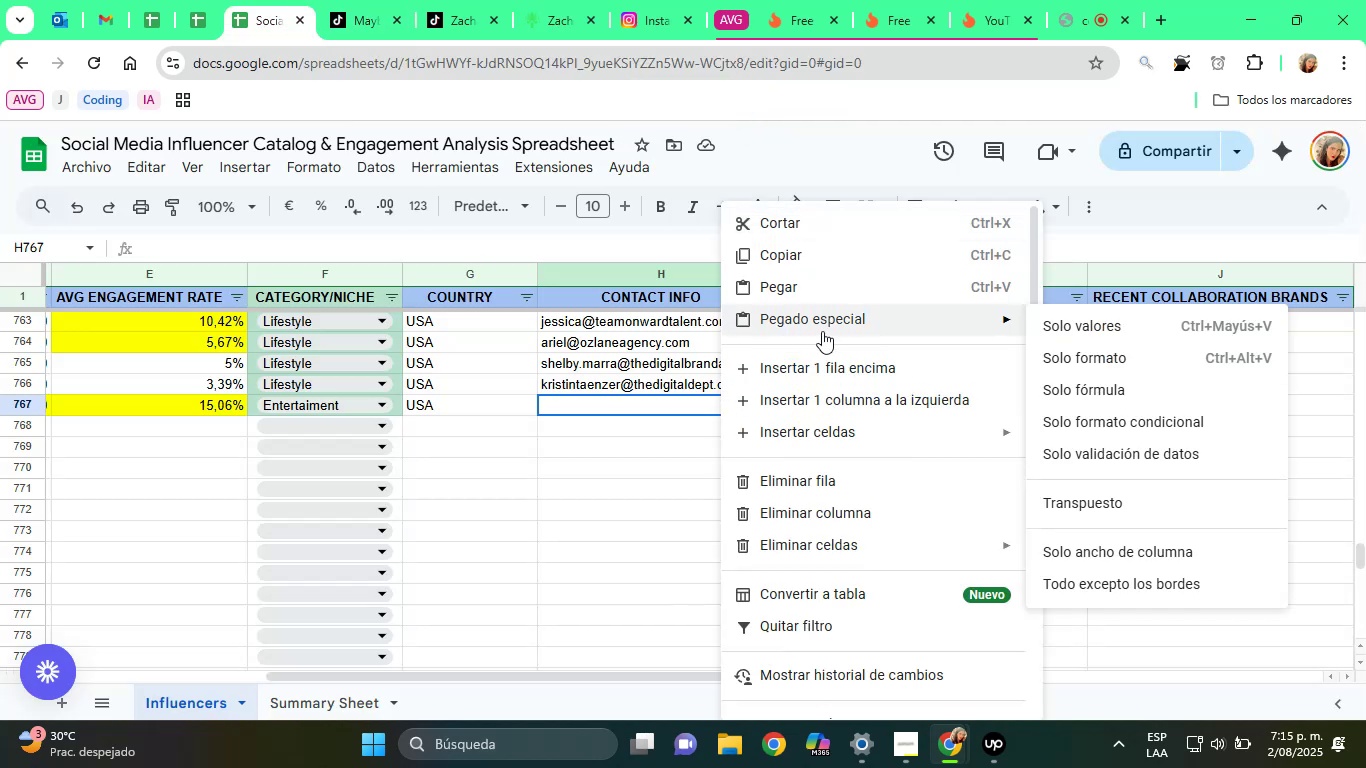 
left_click([1103, 328])
 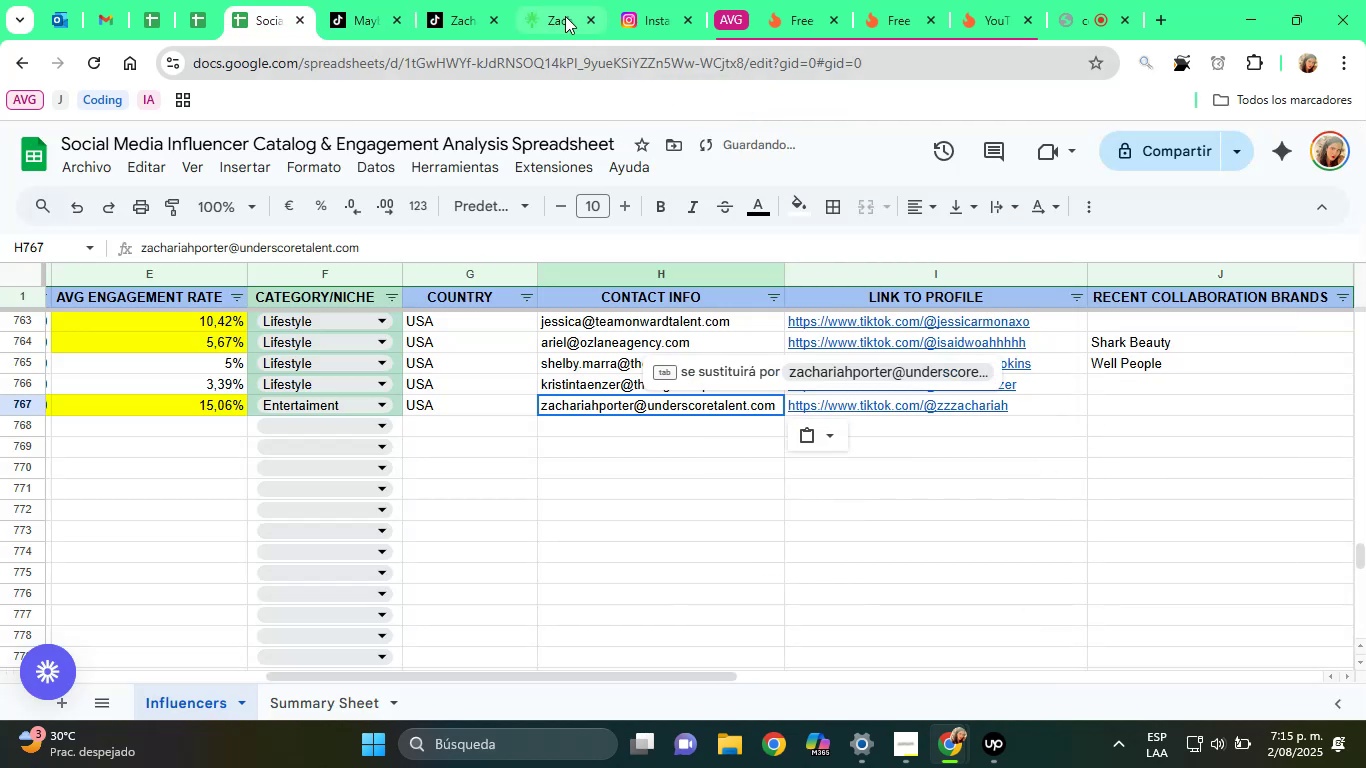 
left_click([446, 0])
 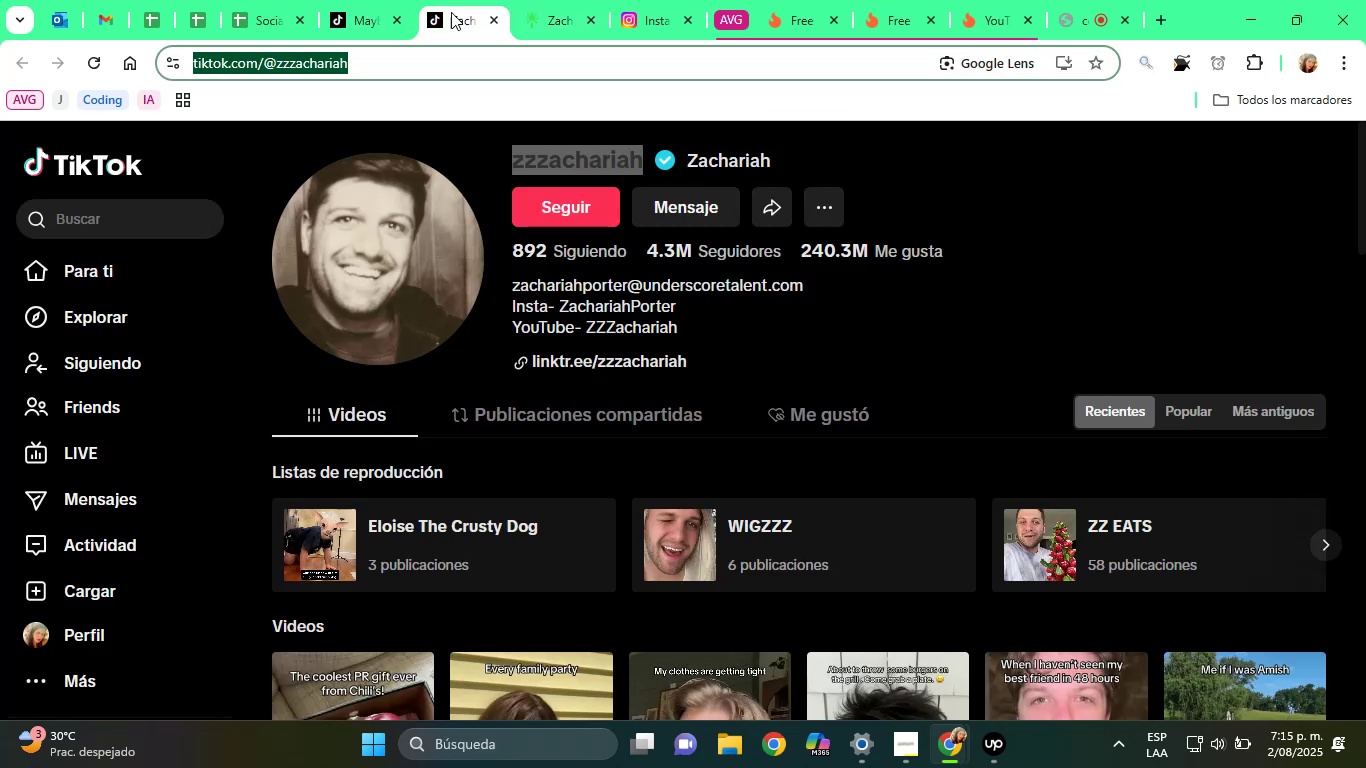 
scroll: coordinate [1240, 665], scroll_direction: down, amount: 6.0
 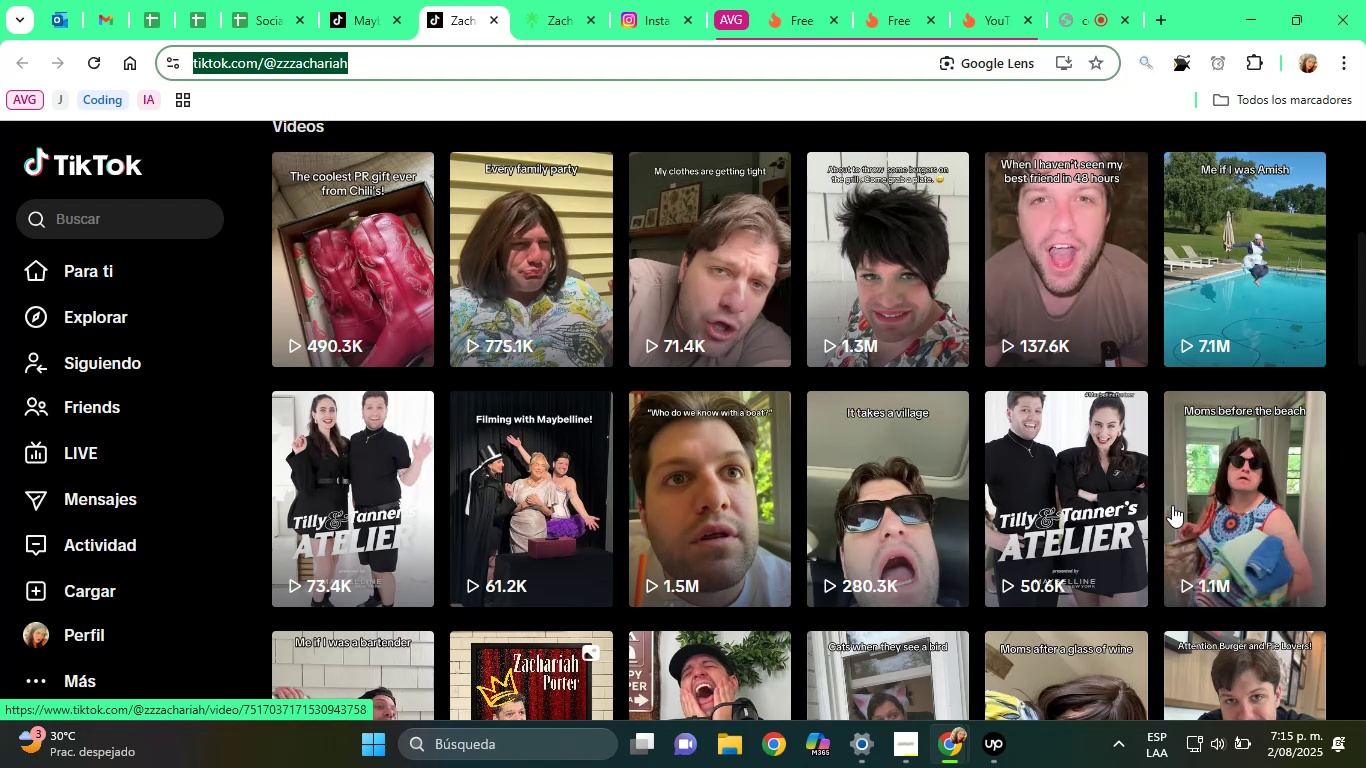 
wait(5.79)
 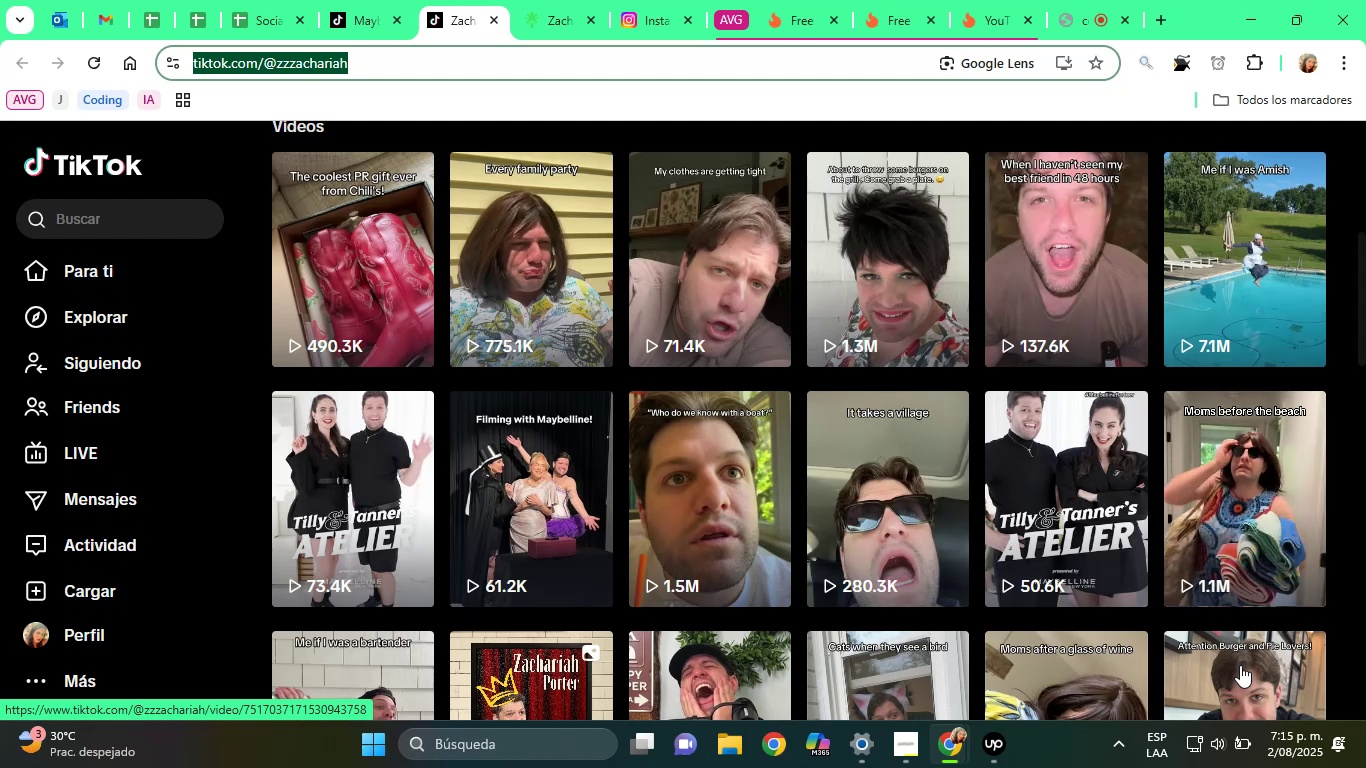 
left_click([1209, 452])
 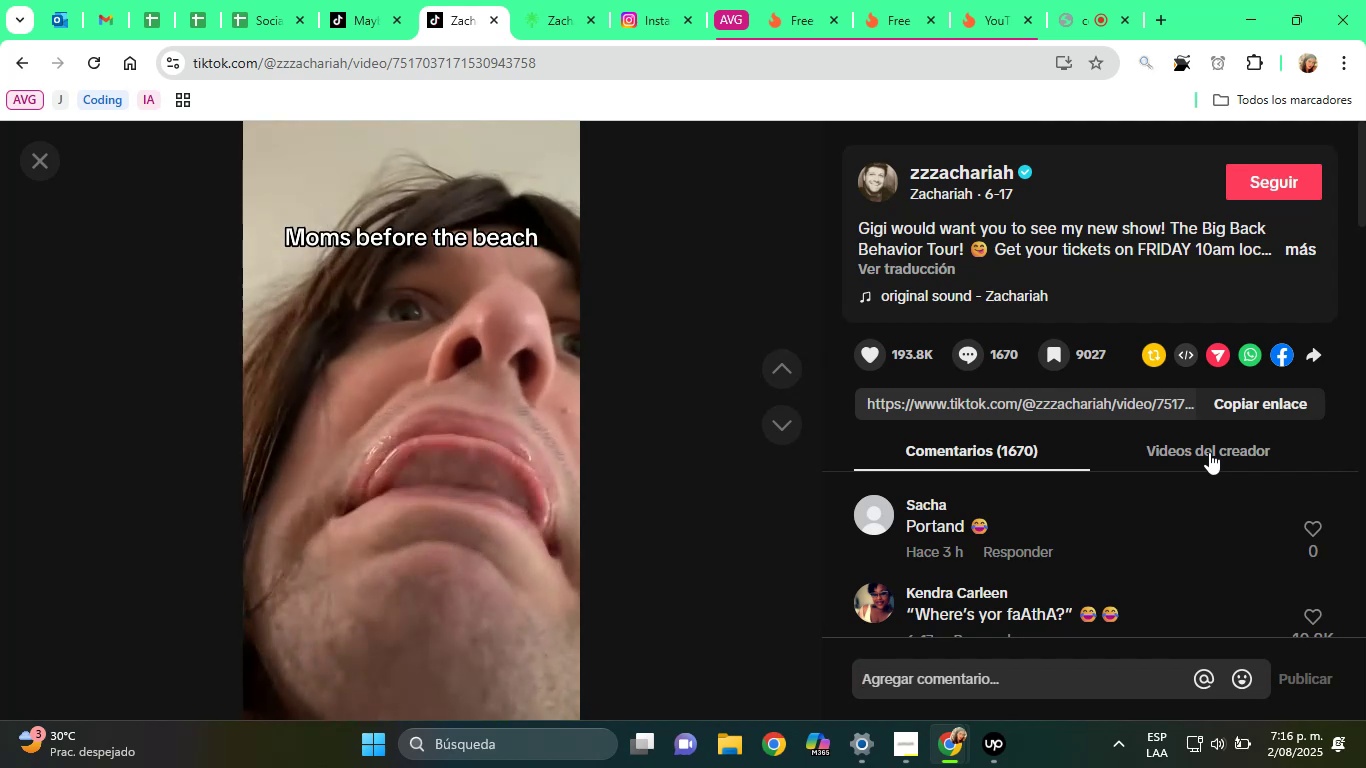 
wait(7.19)
 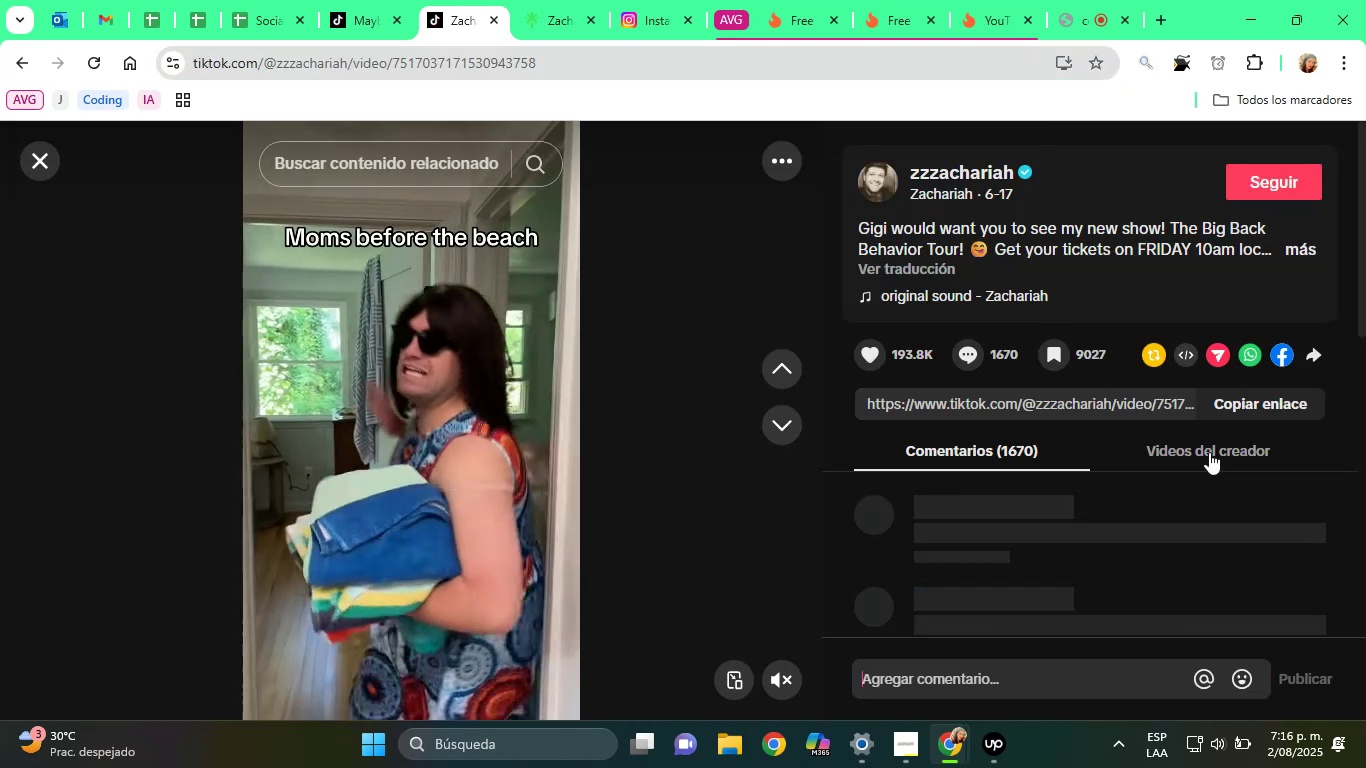 
left_click([1291, 249])
 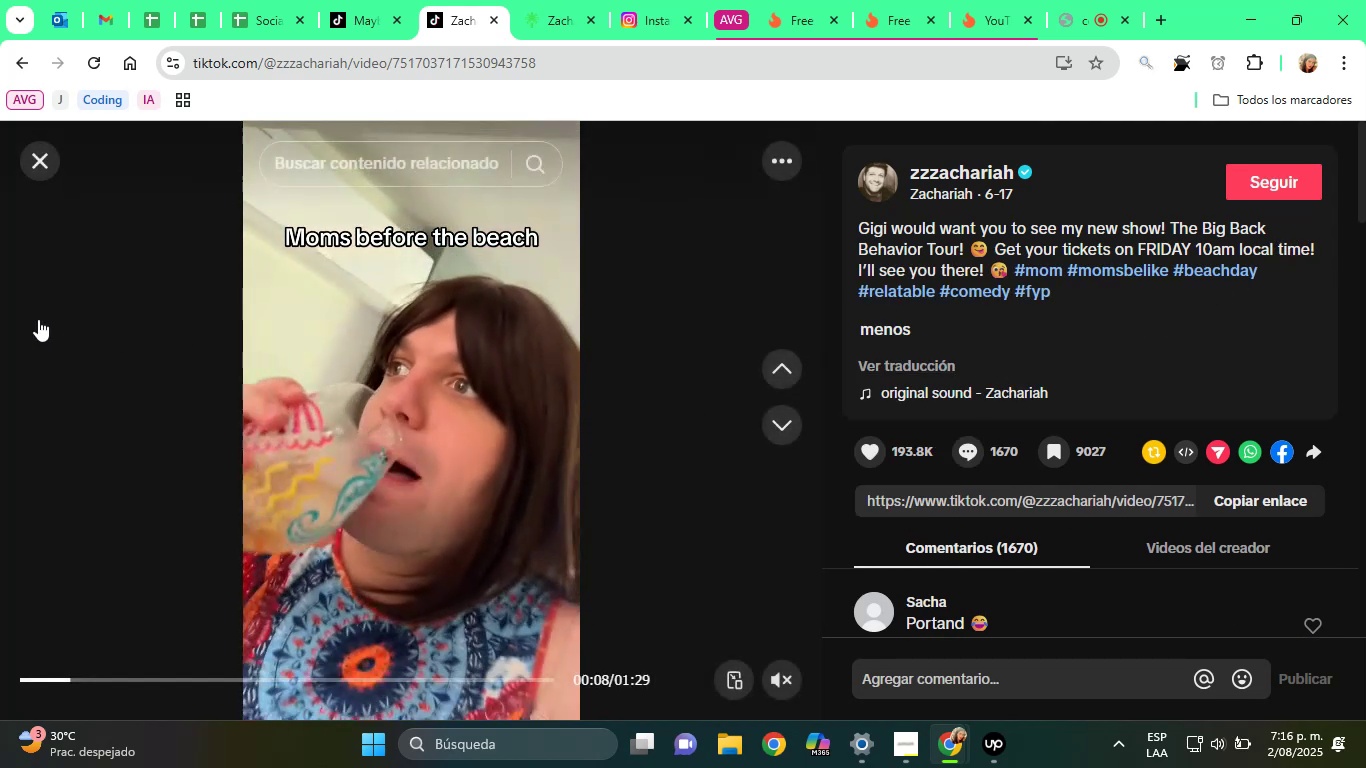 
mouse_move([54, 188])
 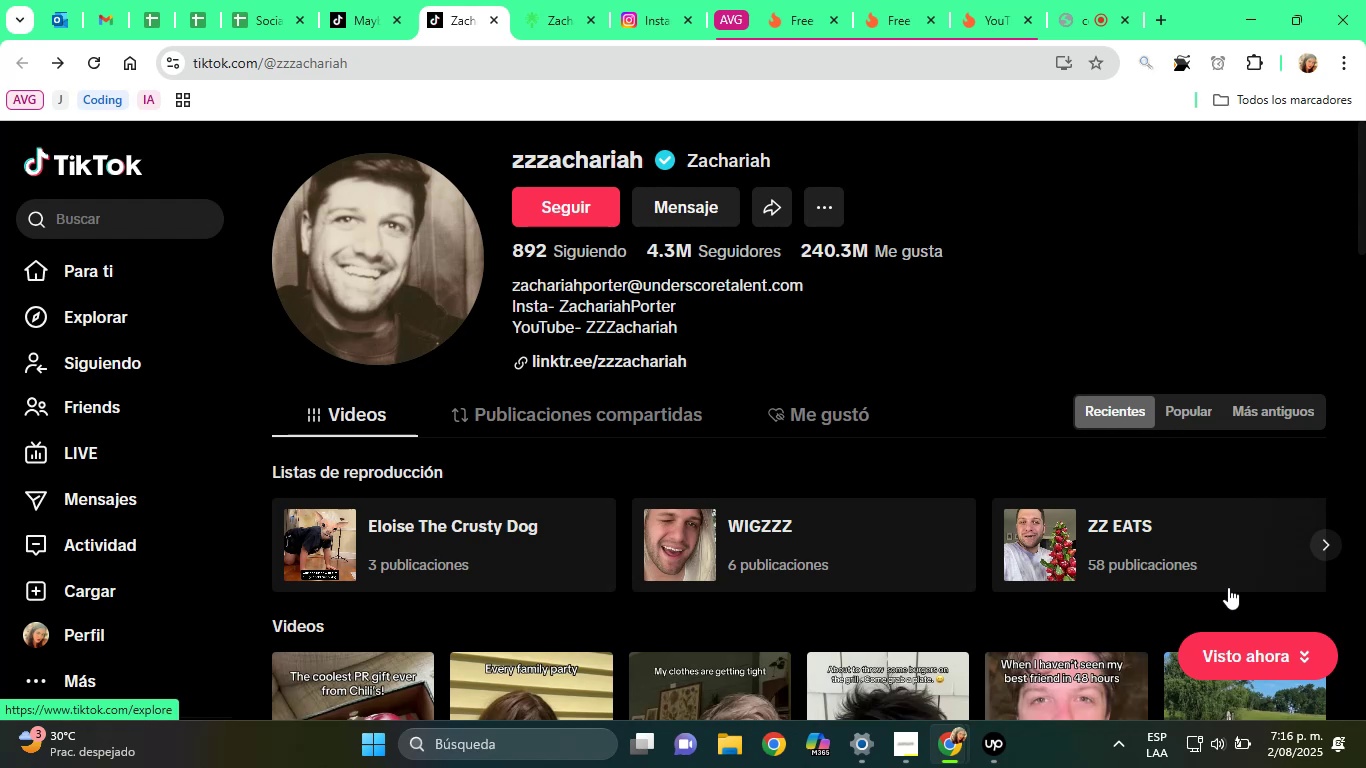 
scroll: coordinate [853, 576], scroll_direction: down, amount: 15.0
 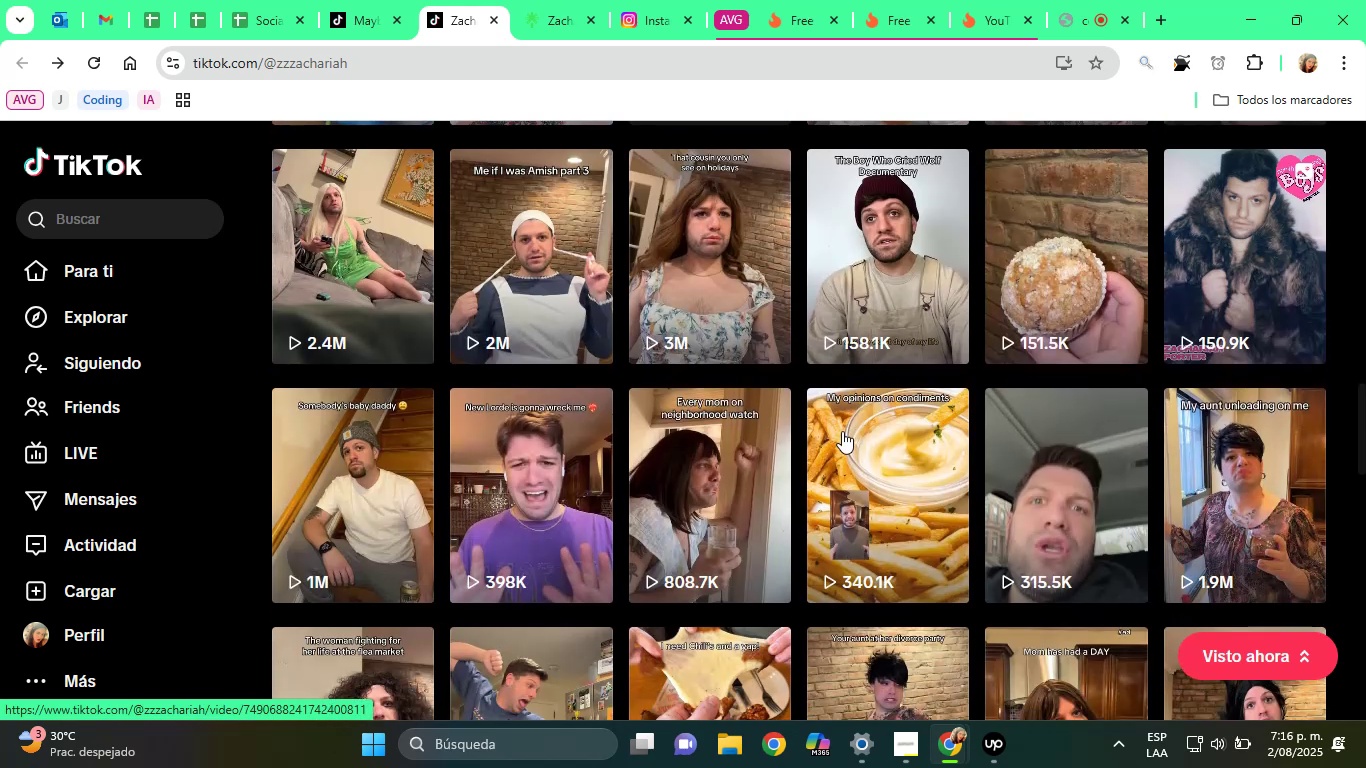 
scroll: coordinate [381, 386], scroll_direction: up, amount: 13.0
 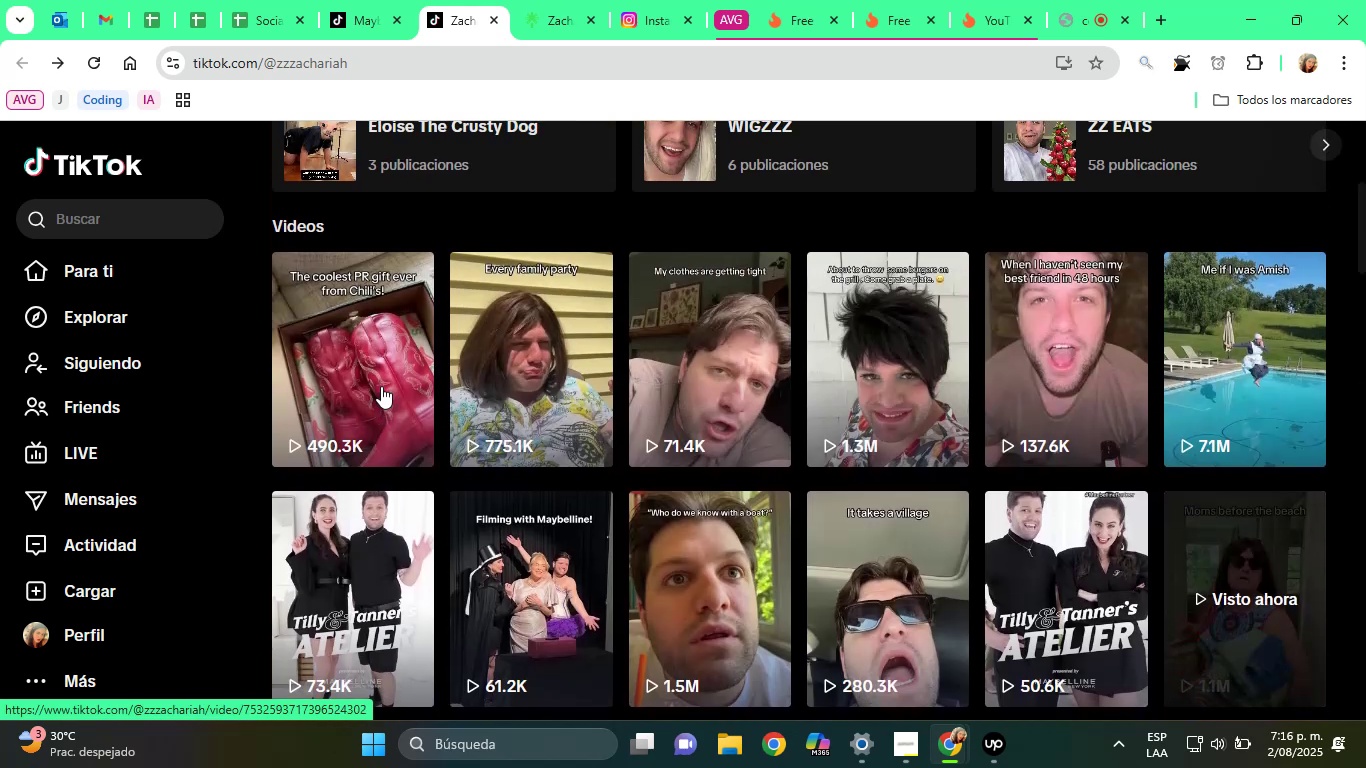 
left_click([379, 343])
 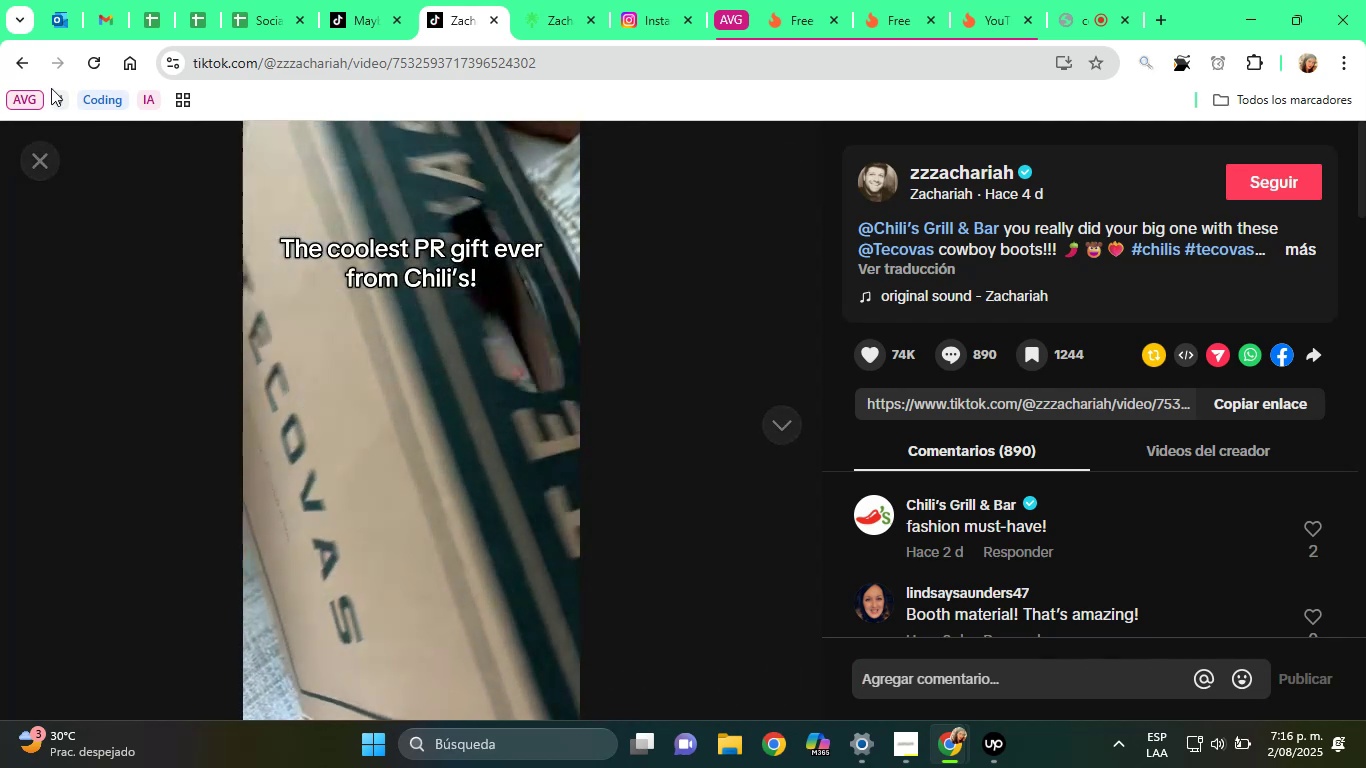 
wait(7.76)
 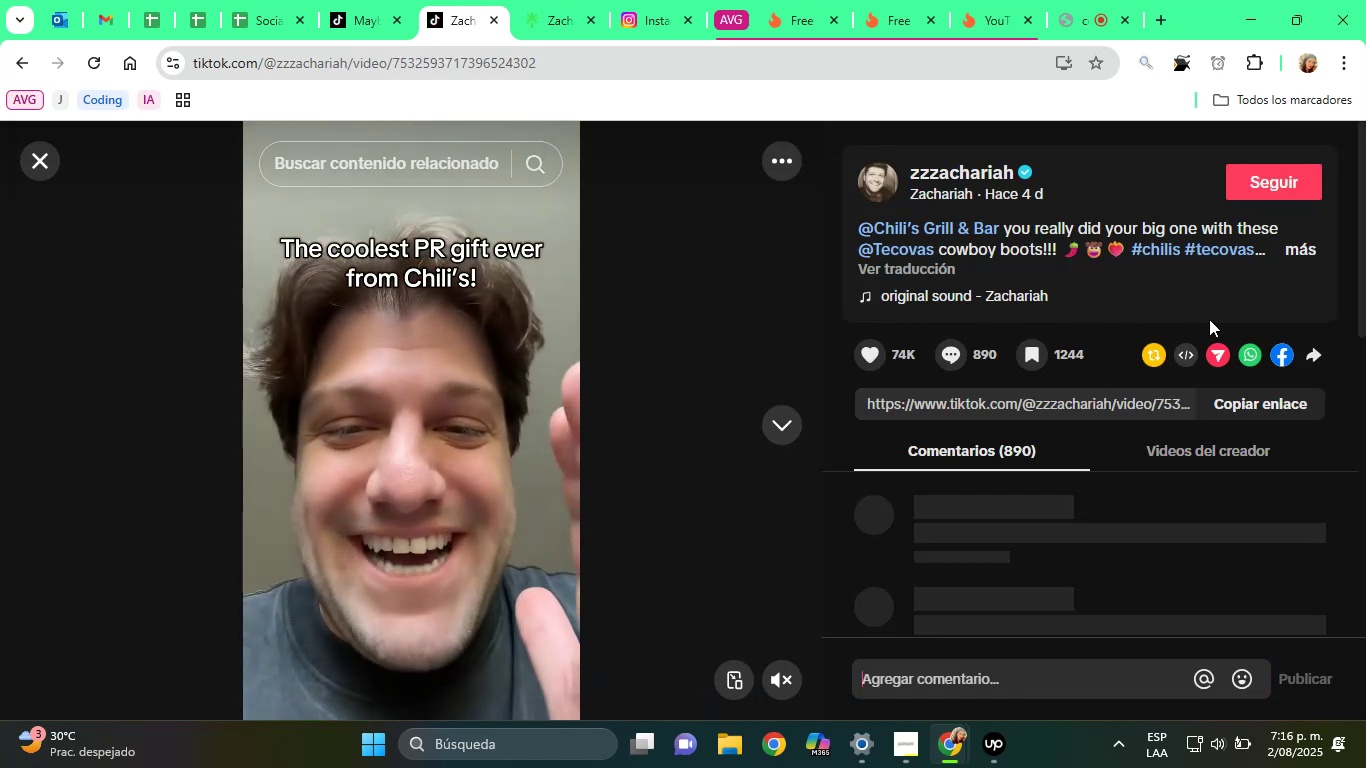 
left_click([499, 11])
 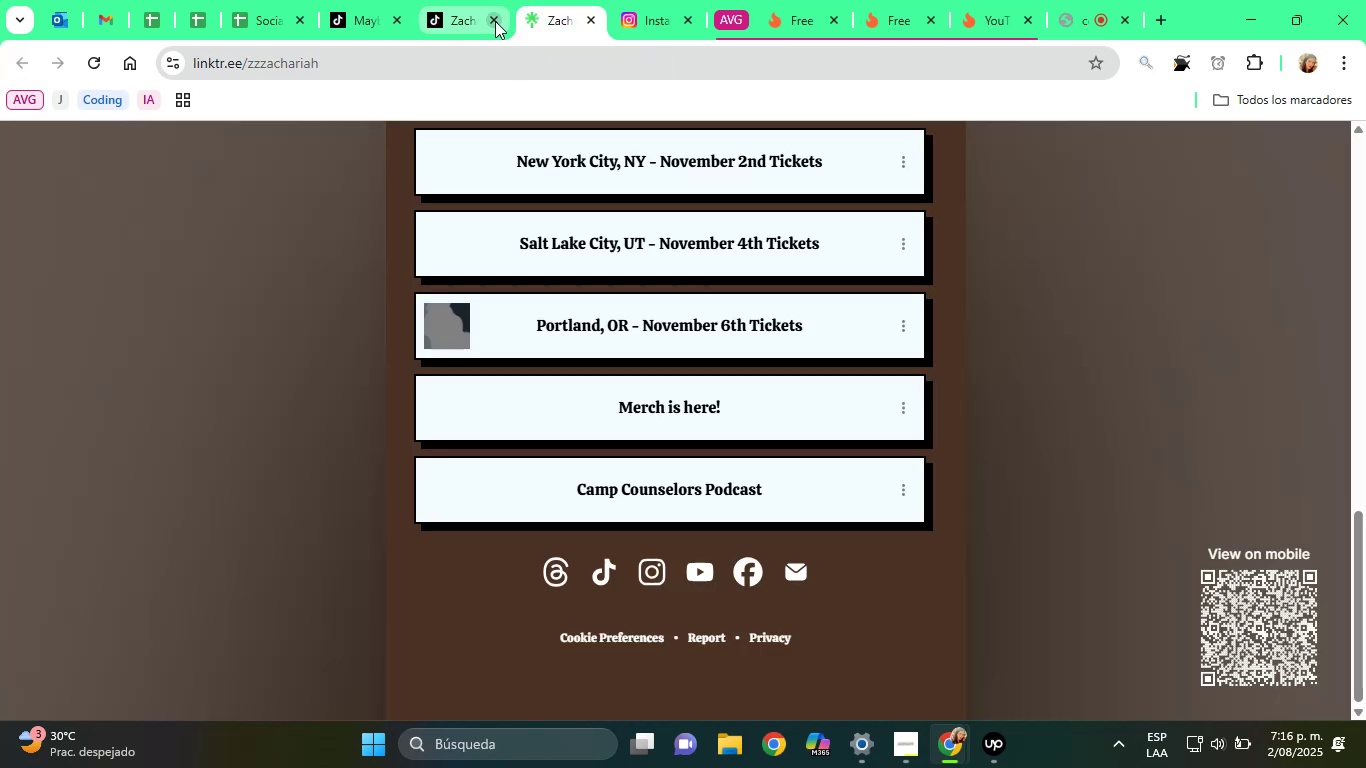 
double_click([495, 21])
 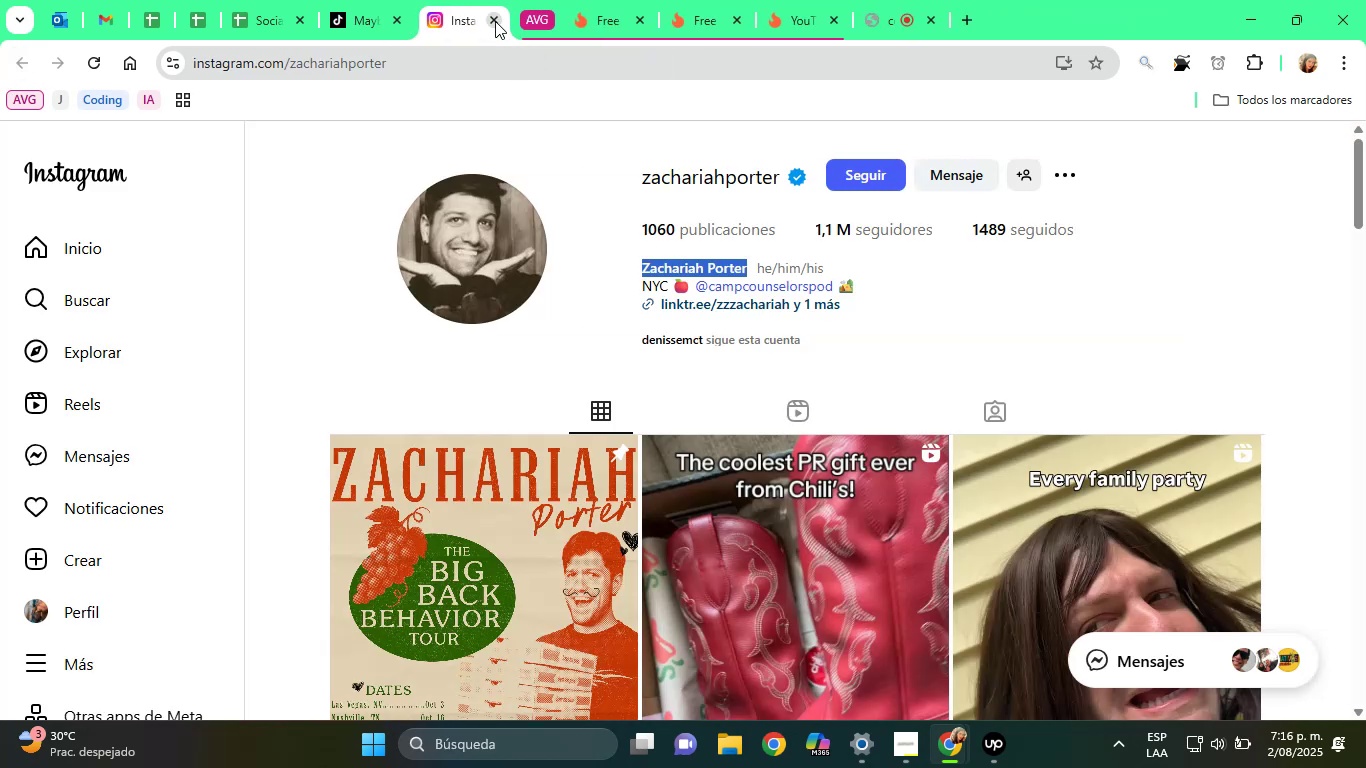 
left_click([495, 21])
 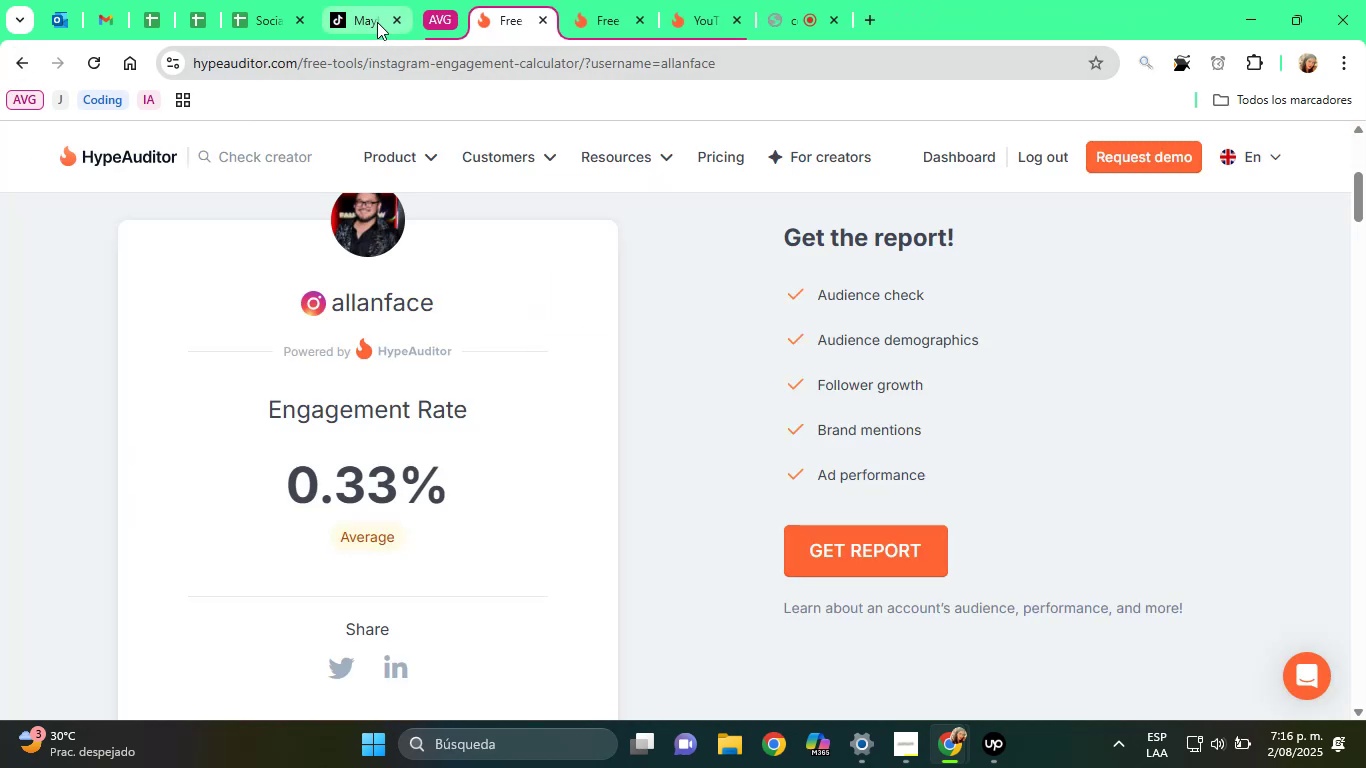 
left_click([357, 6])
 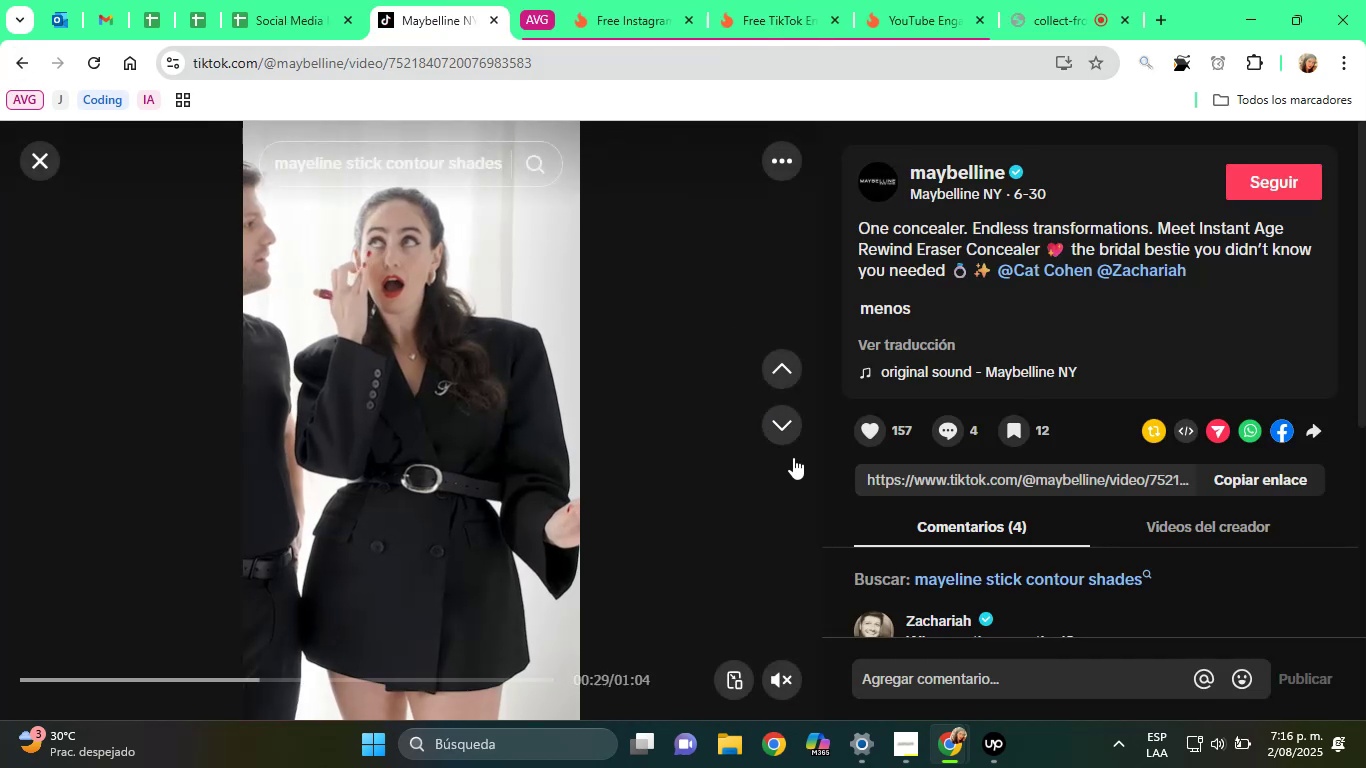 
left_click([780, 427])
 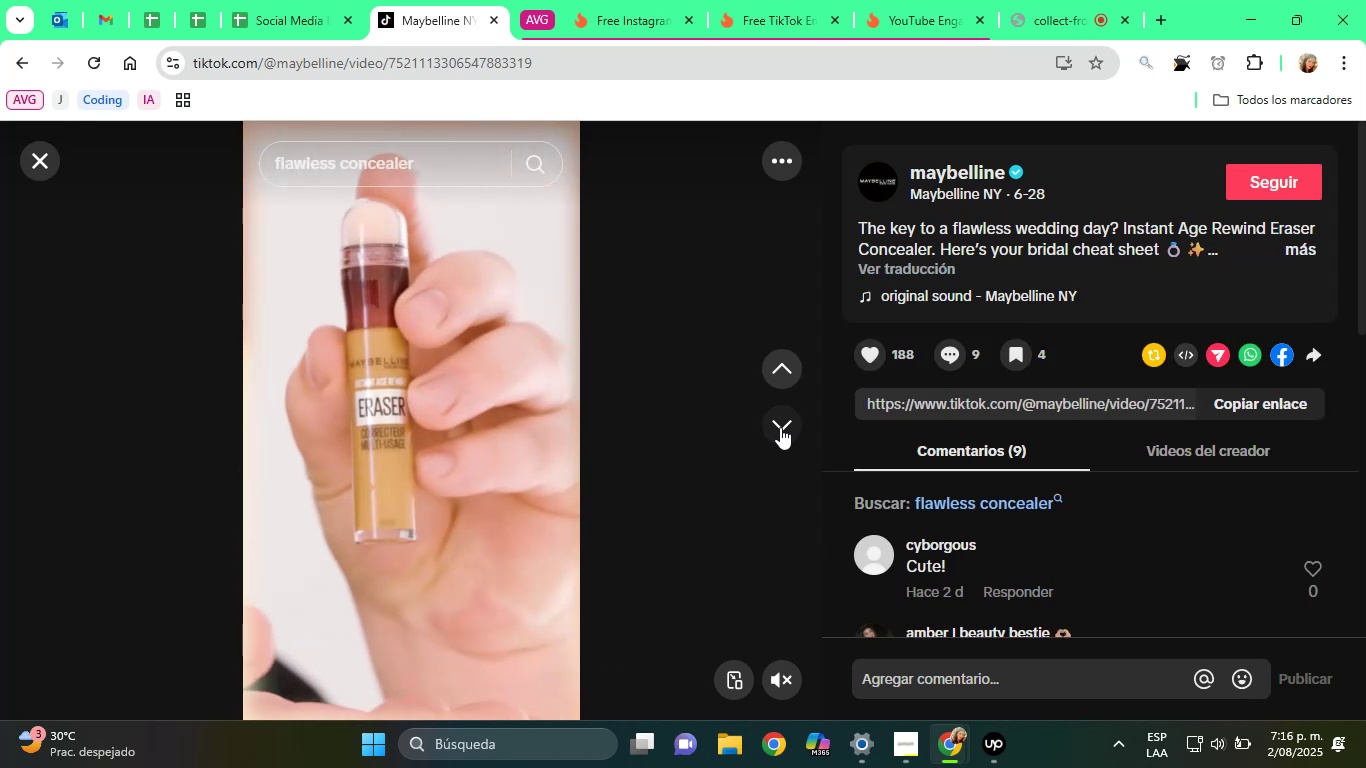 
wait(12.4)
 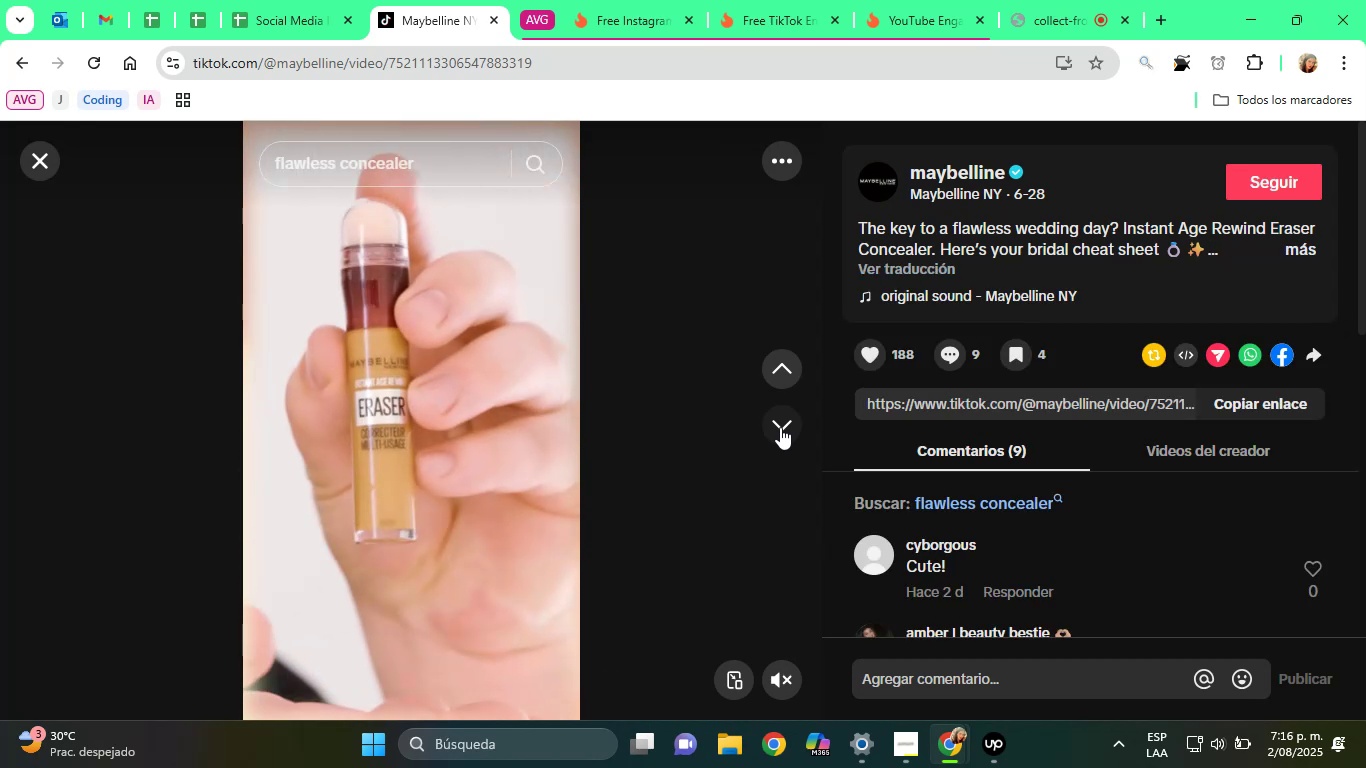 
left_click([780, 427])
 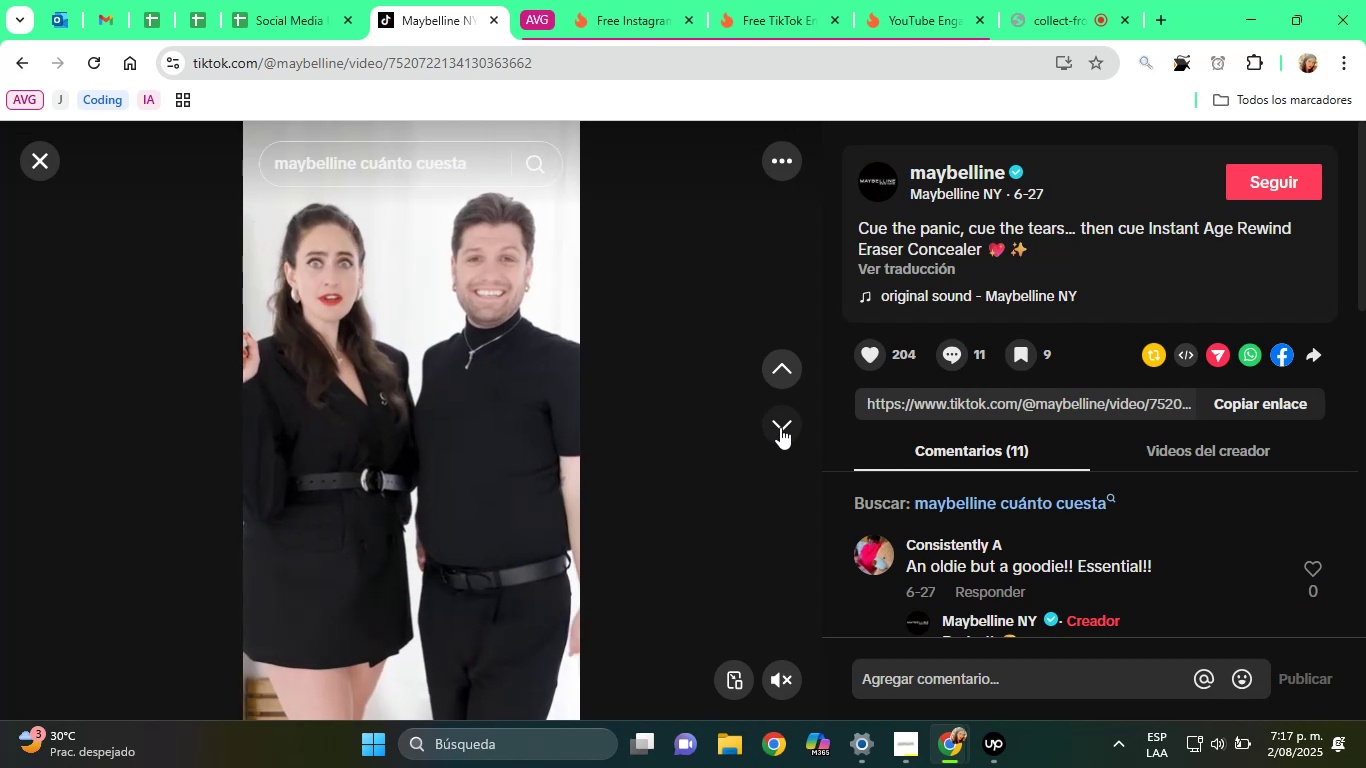 
wait(16.79)
 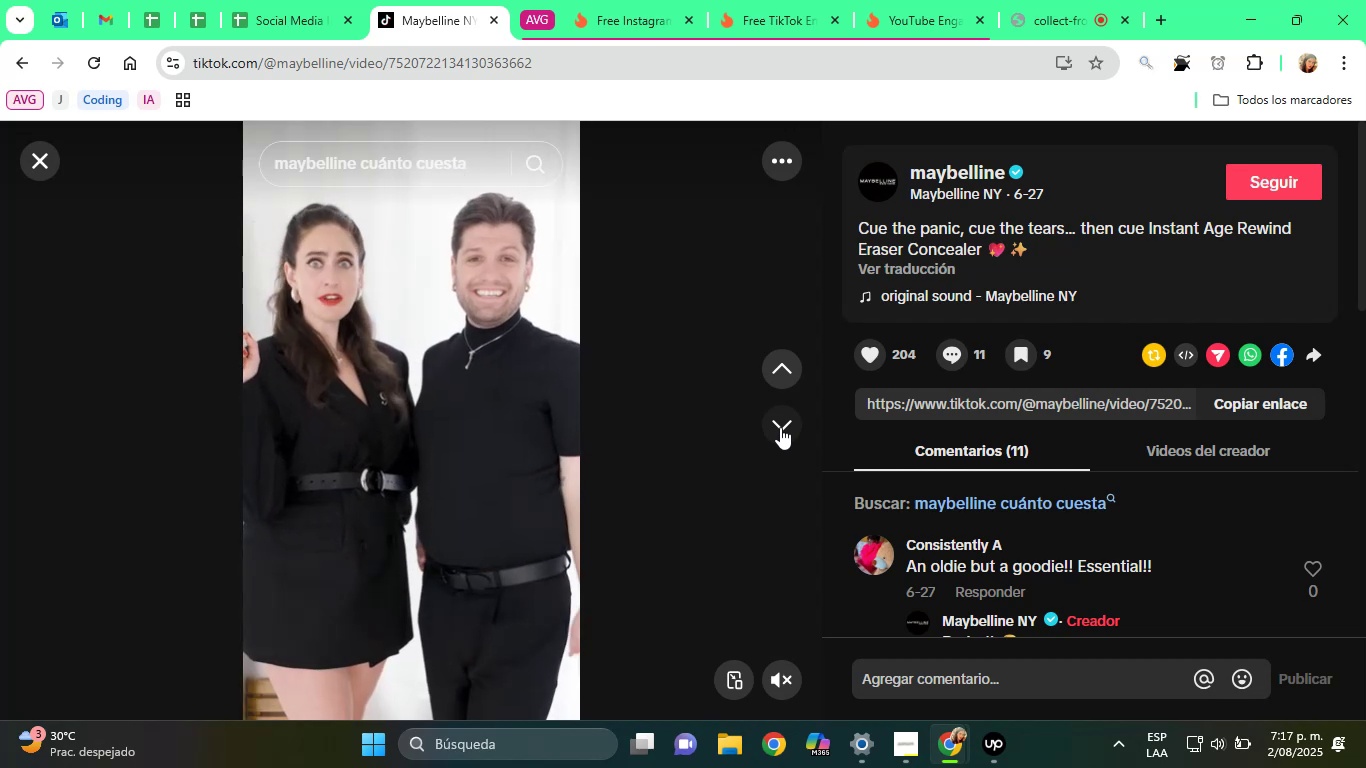 
left_click([780, 446])
 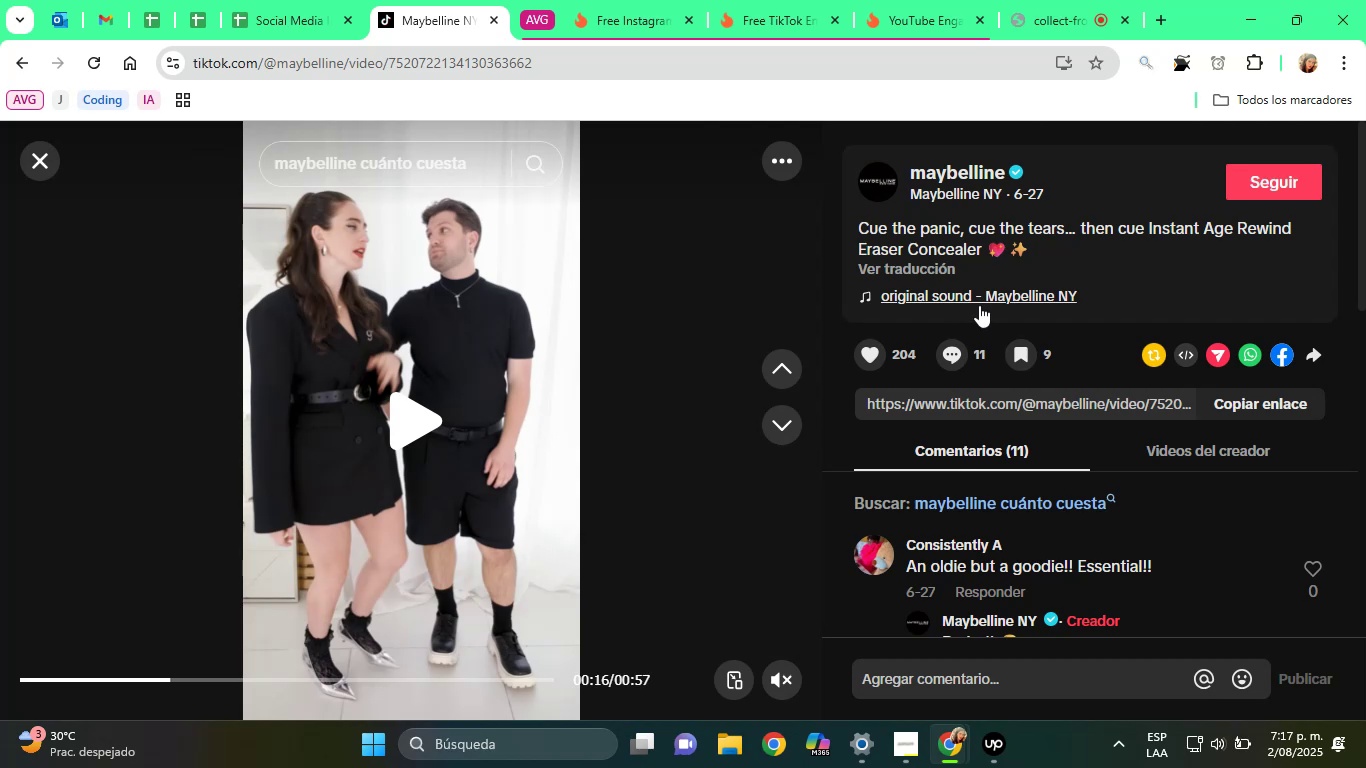 
left_click([783, 427])
 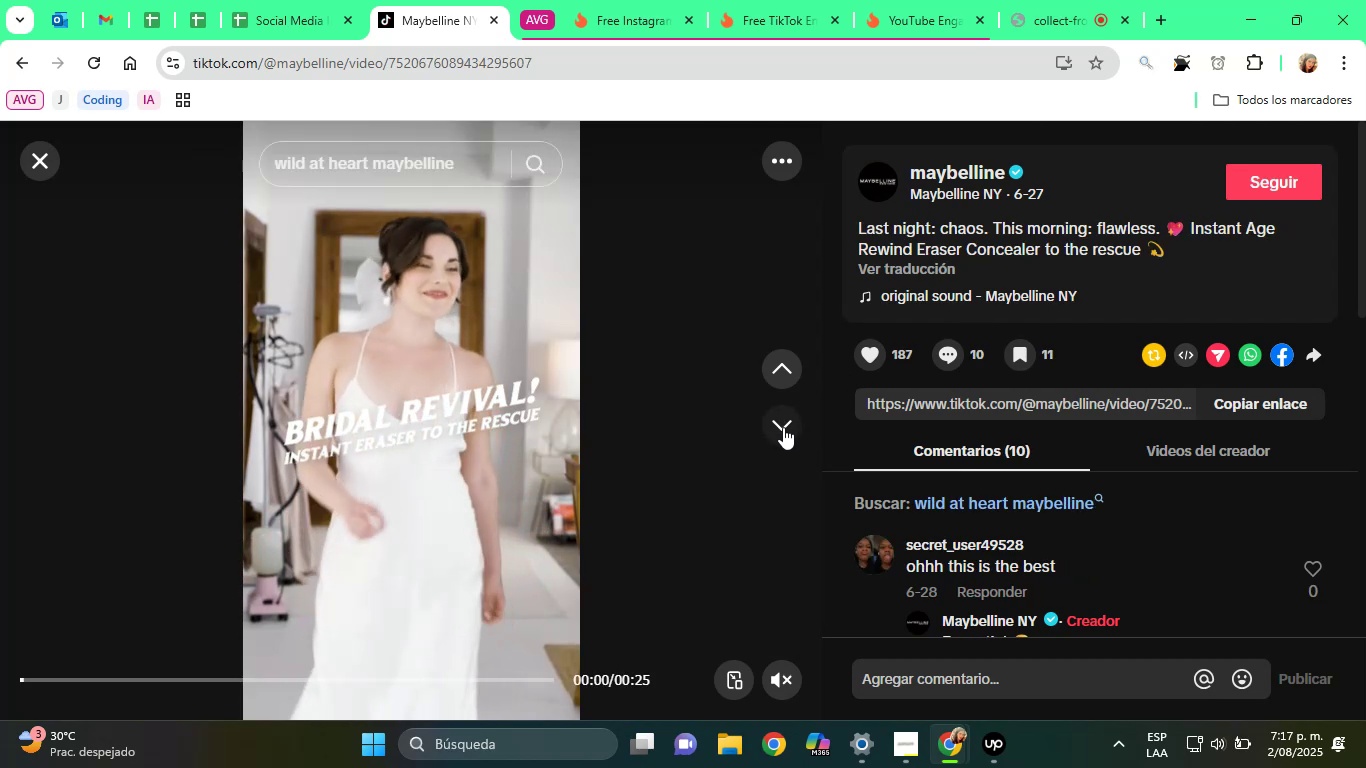 
left_click([783, 427])
 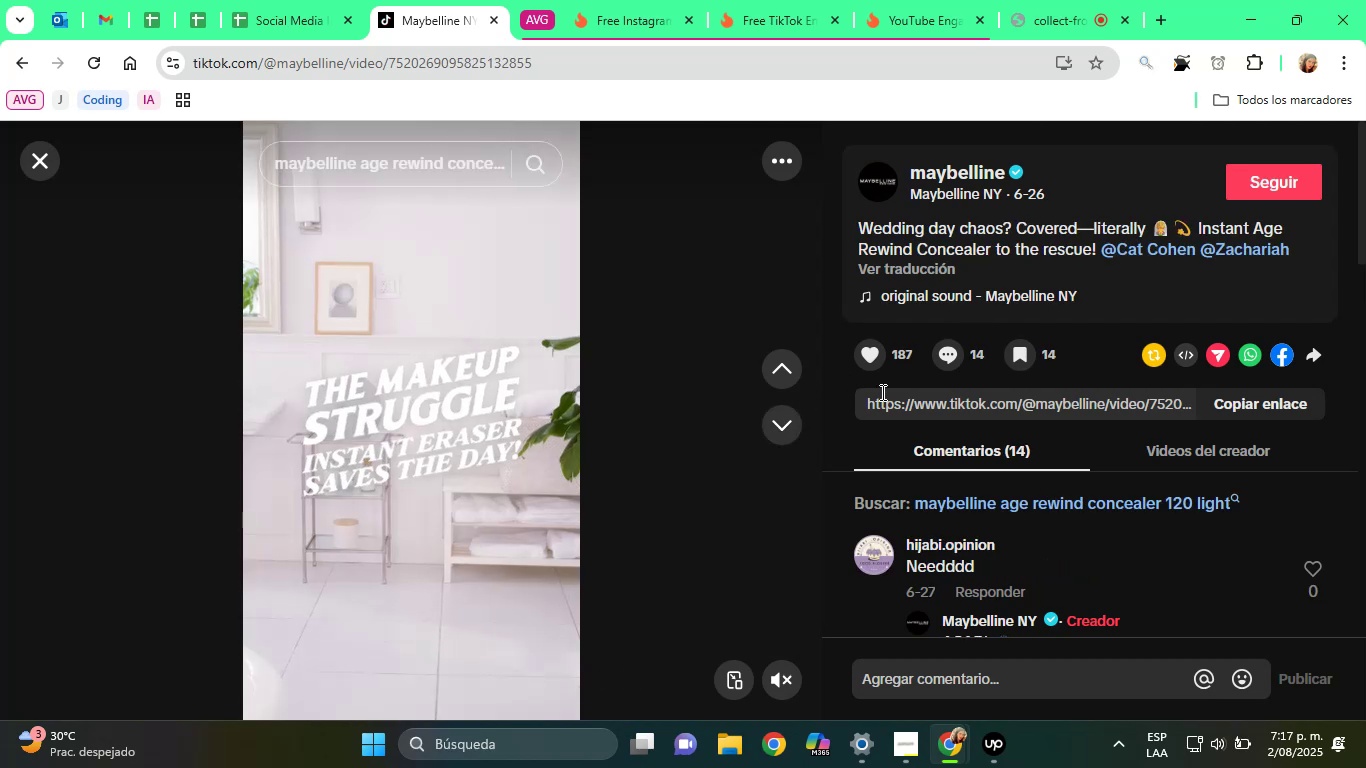 
left_click([778, 418])
 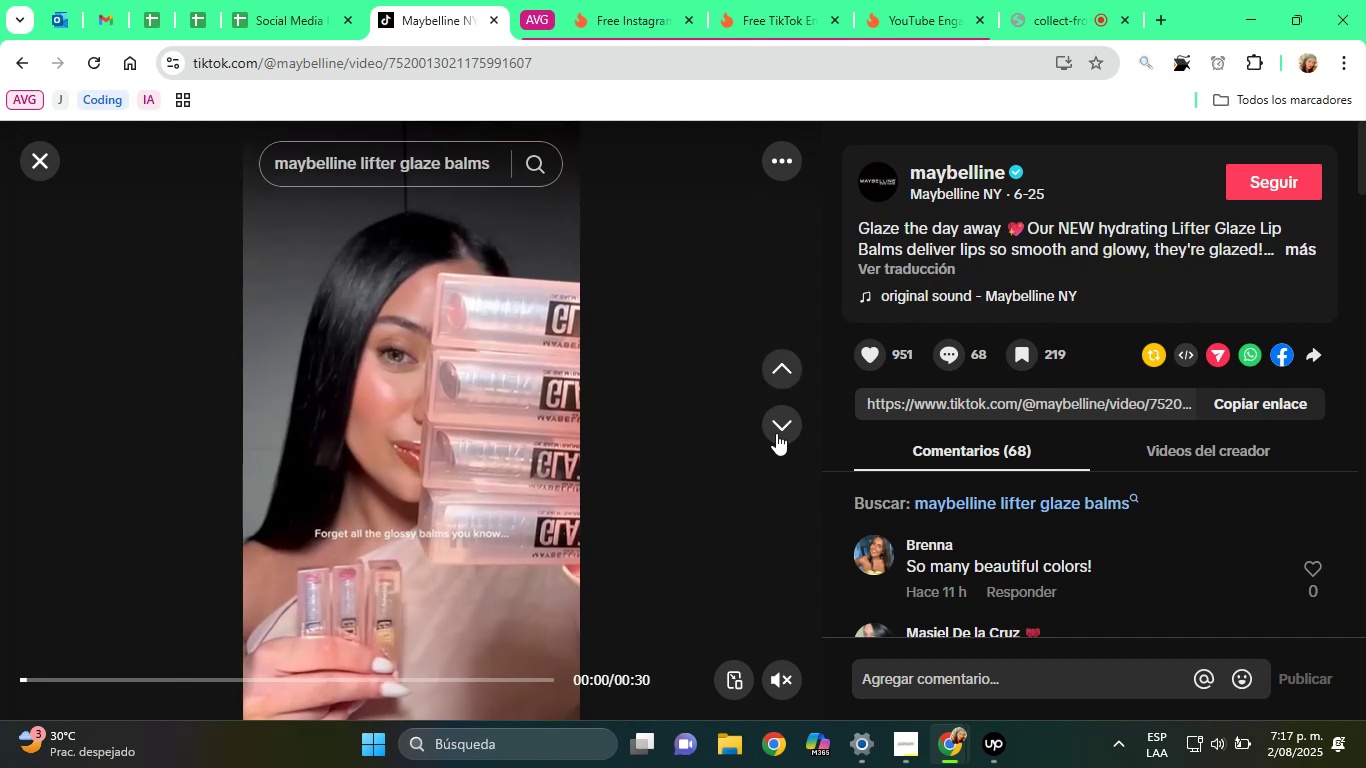 
wait(6.1)
 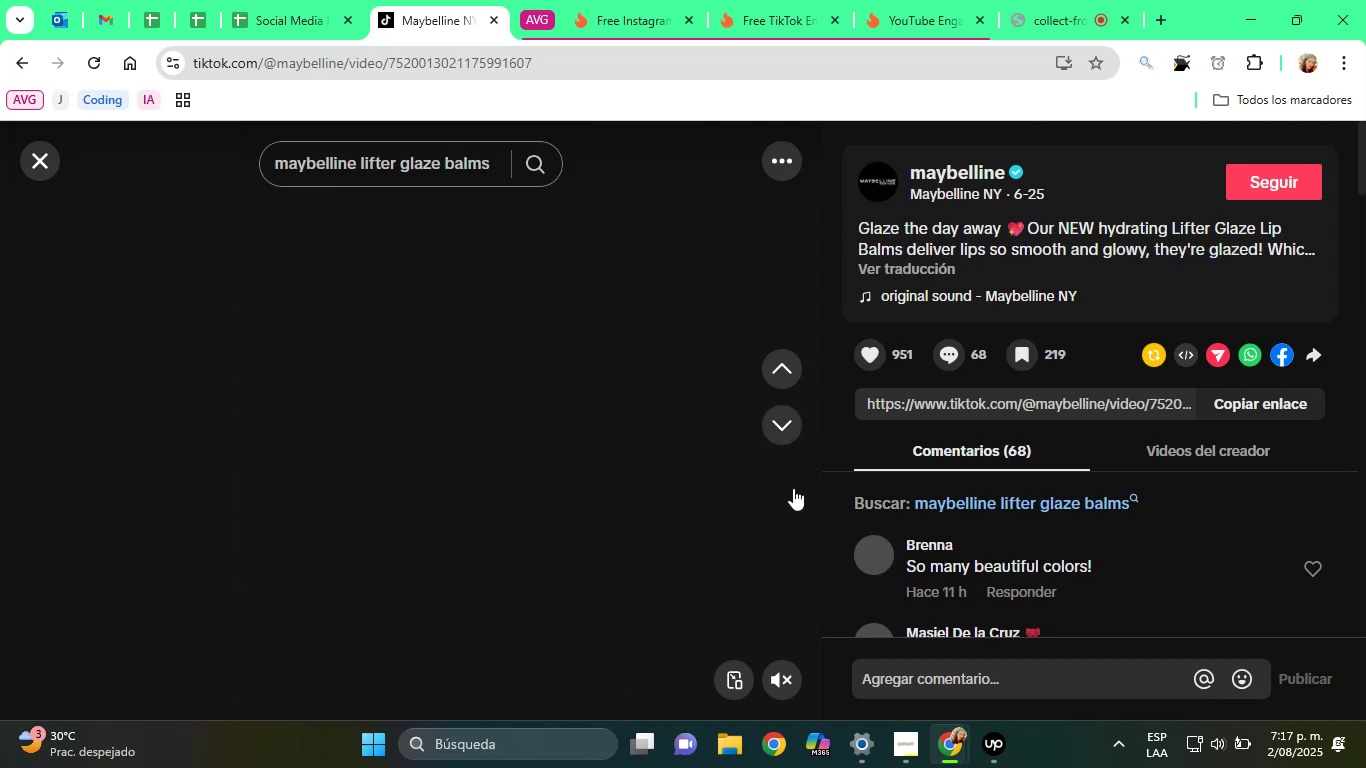 
left_click([1296, 251])
 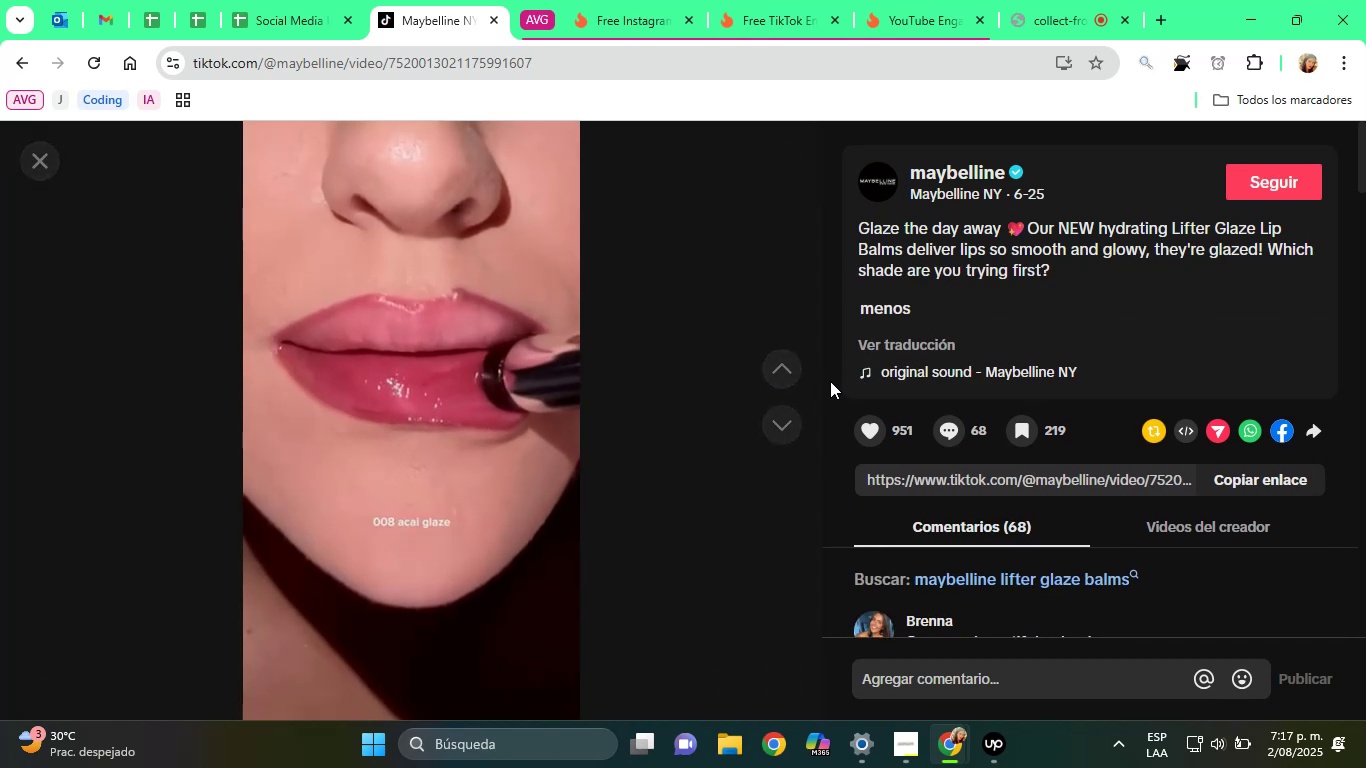 
left_click([793, 428])
 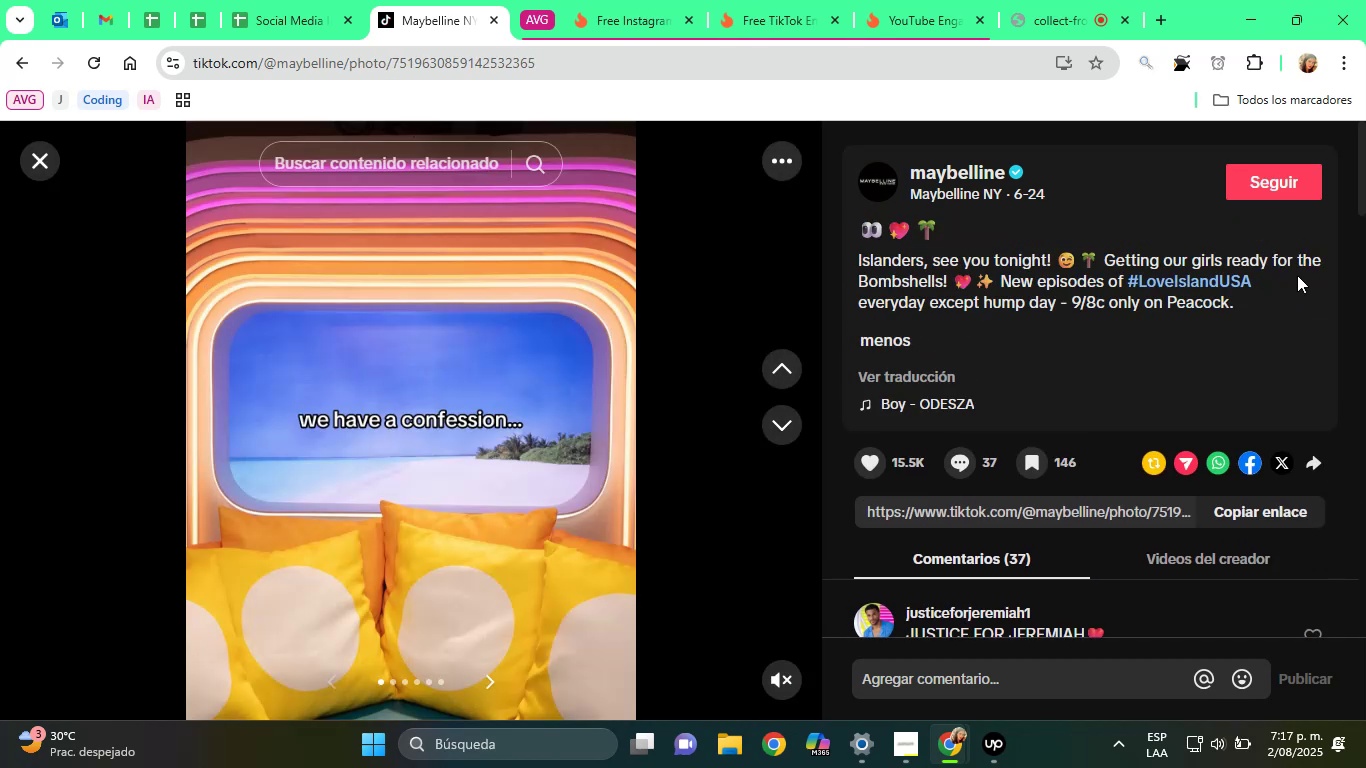 
left_click([779, 374])
 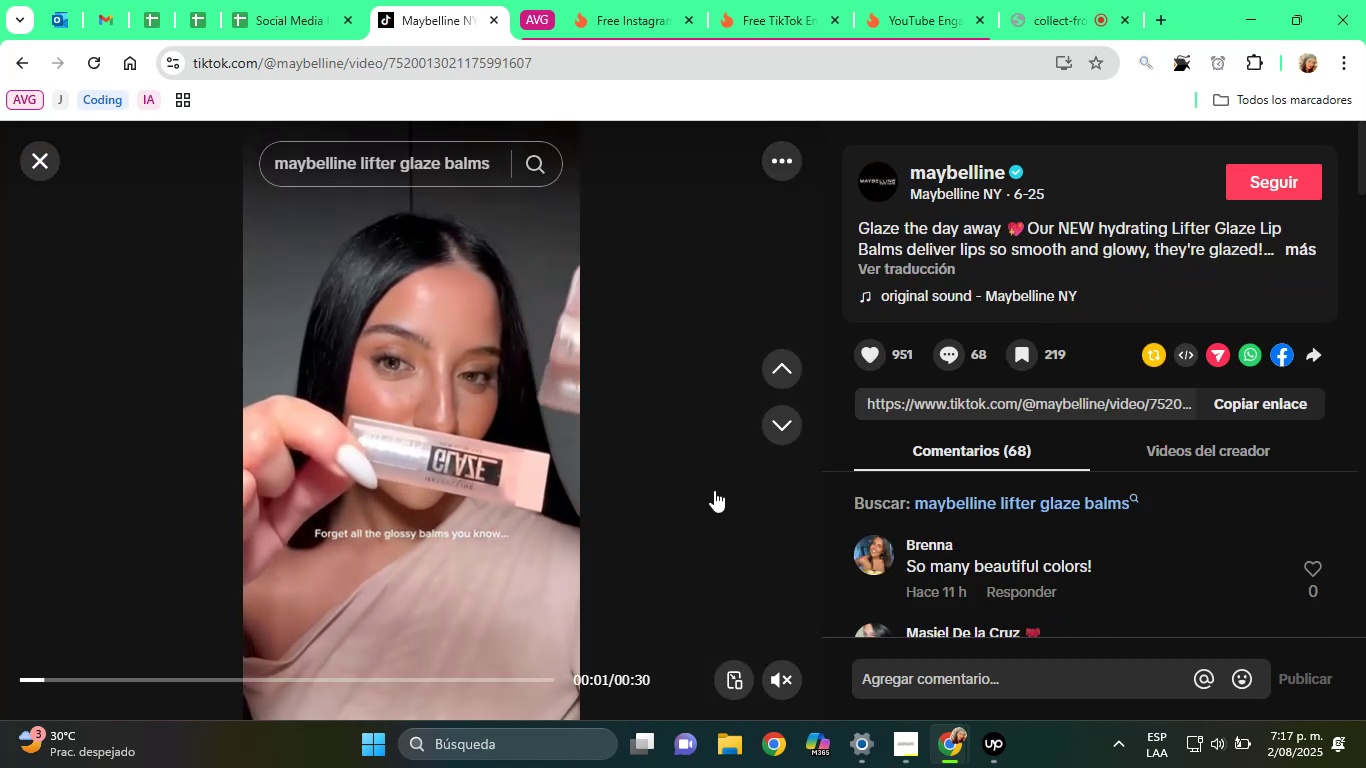 
left_click([777, 420])
 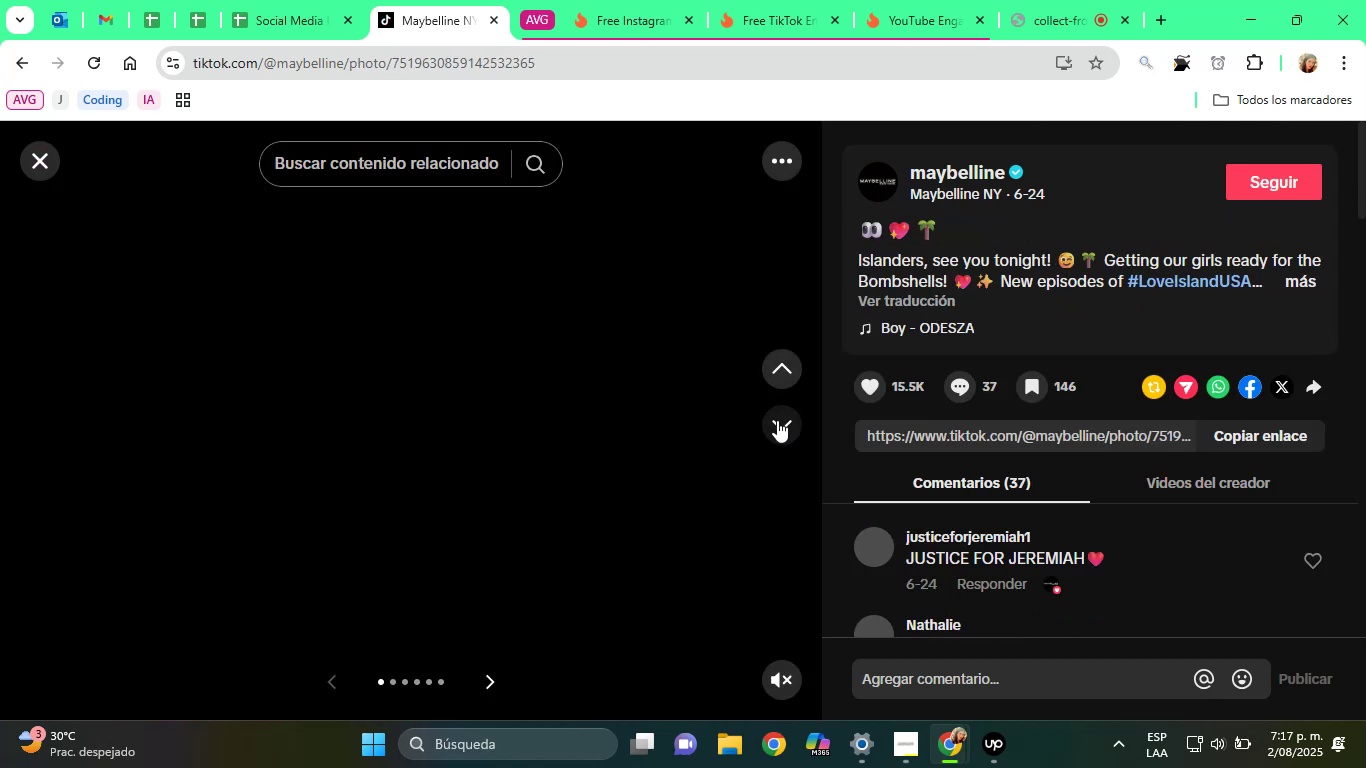 
left_click([777, 420])
 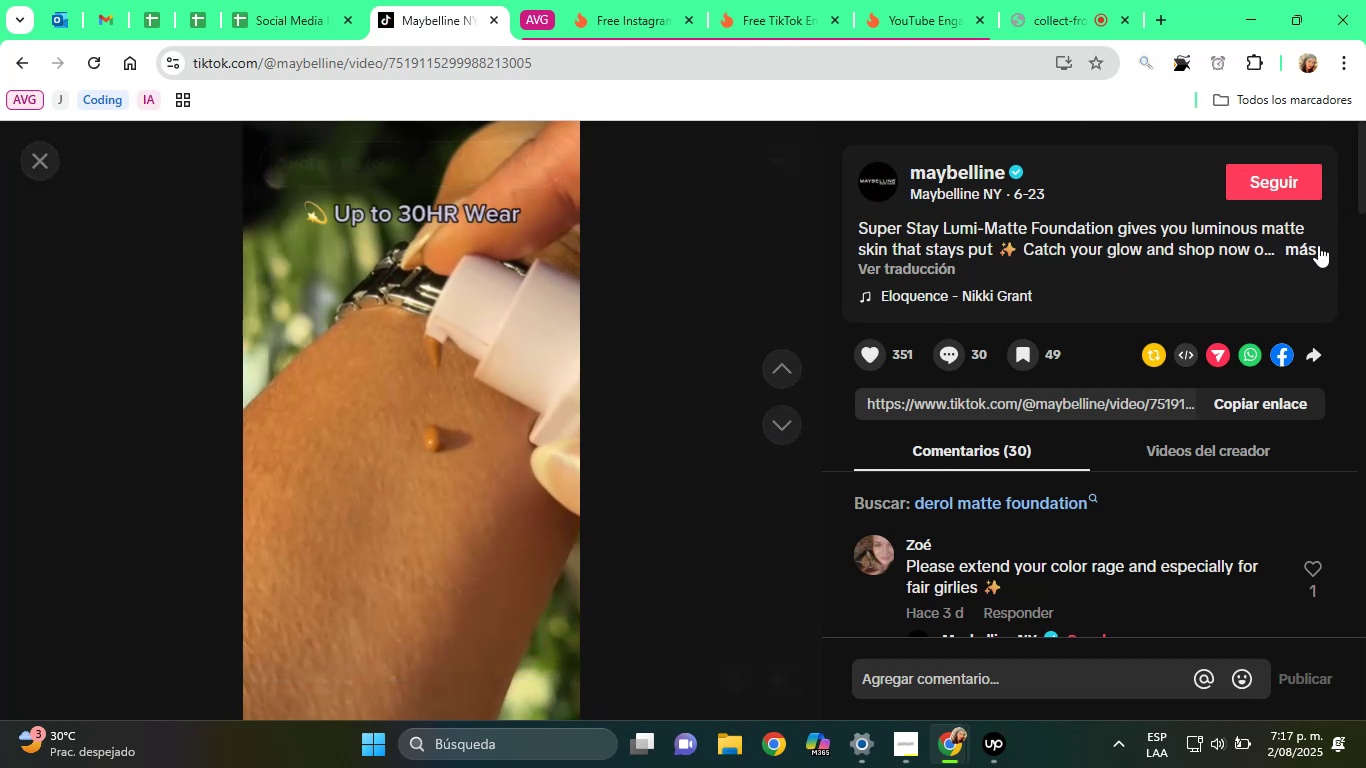 
wait(5.84)
 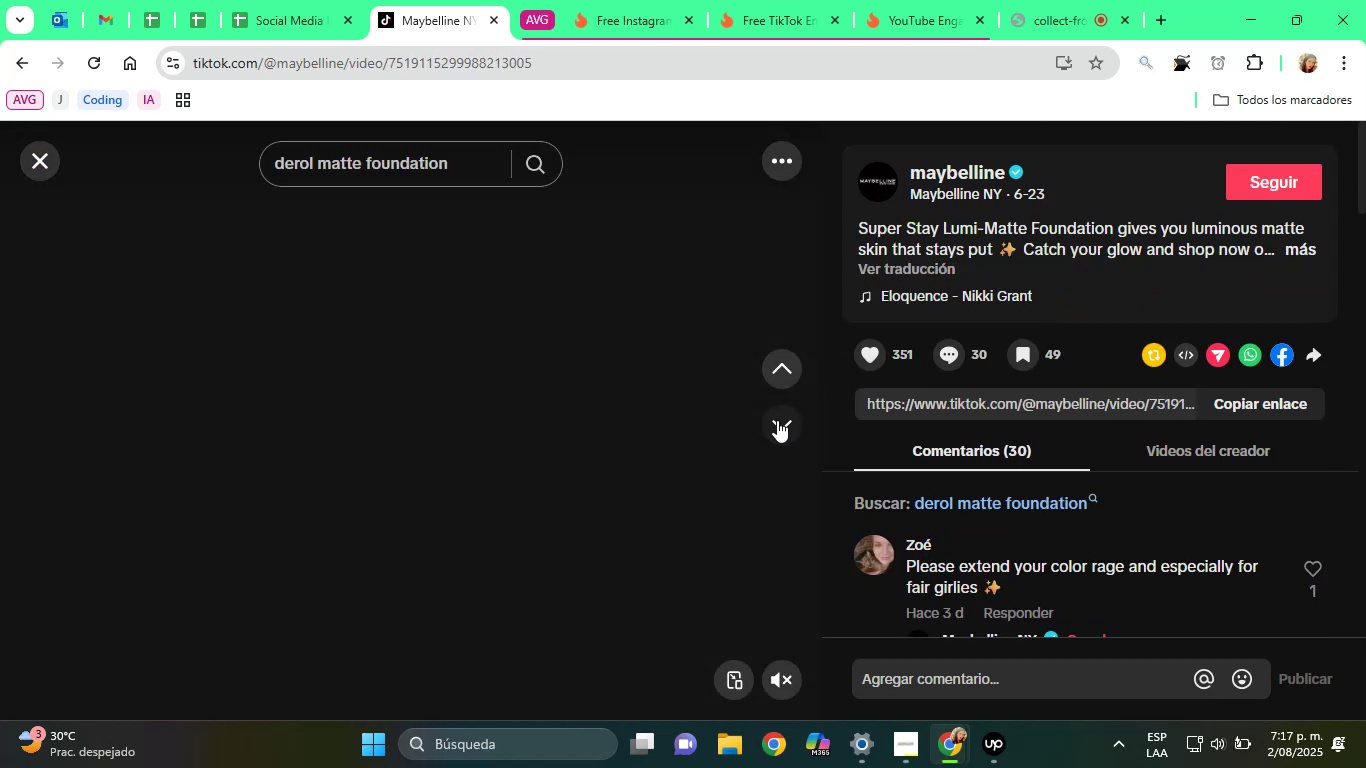 
left_click([775, 422])
 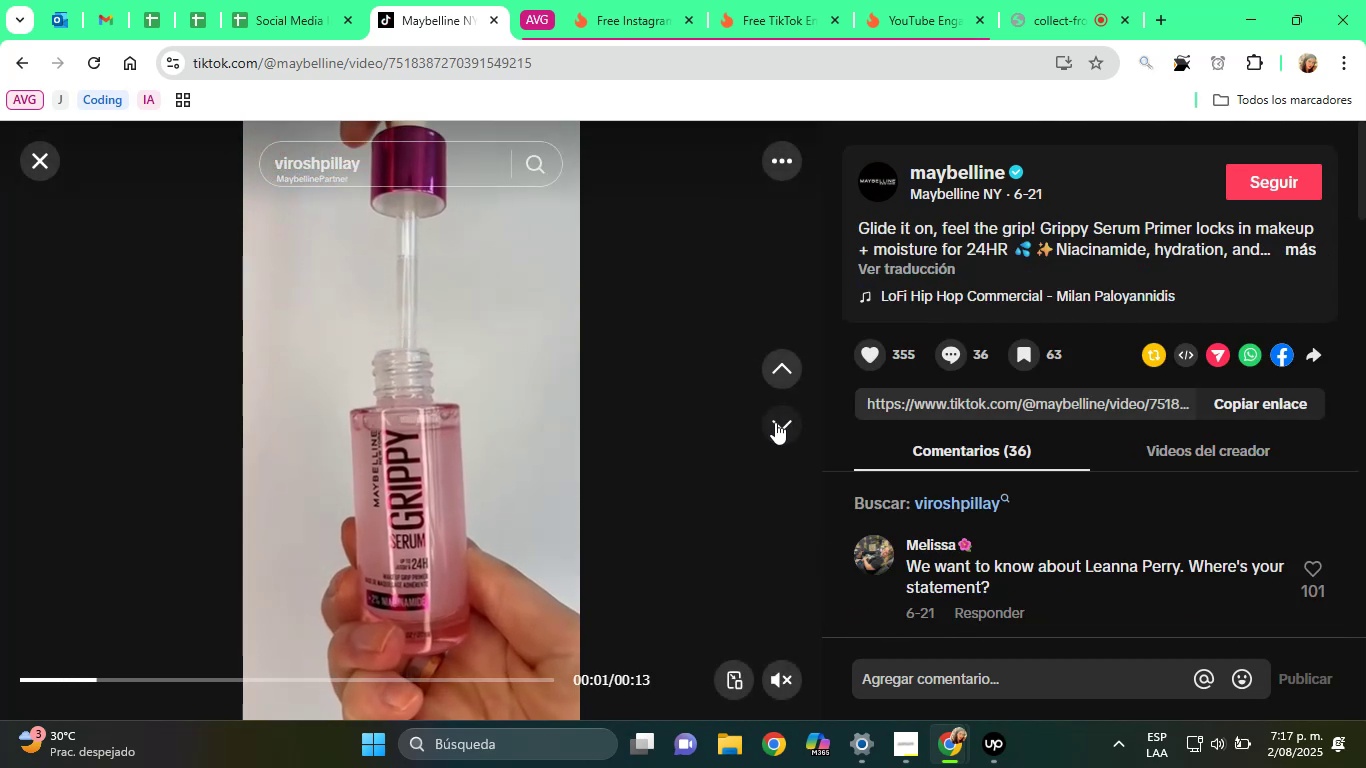 
wait(5.85)
 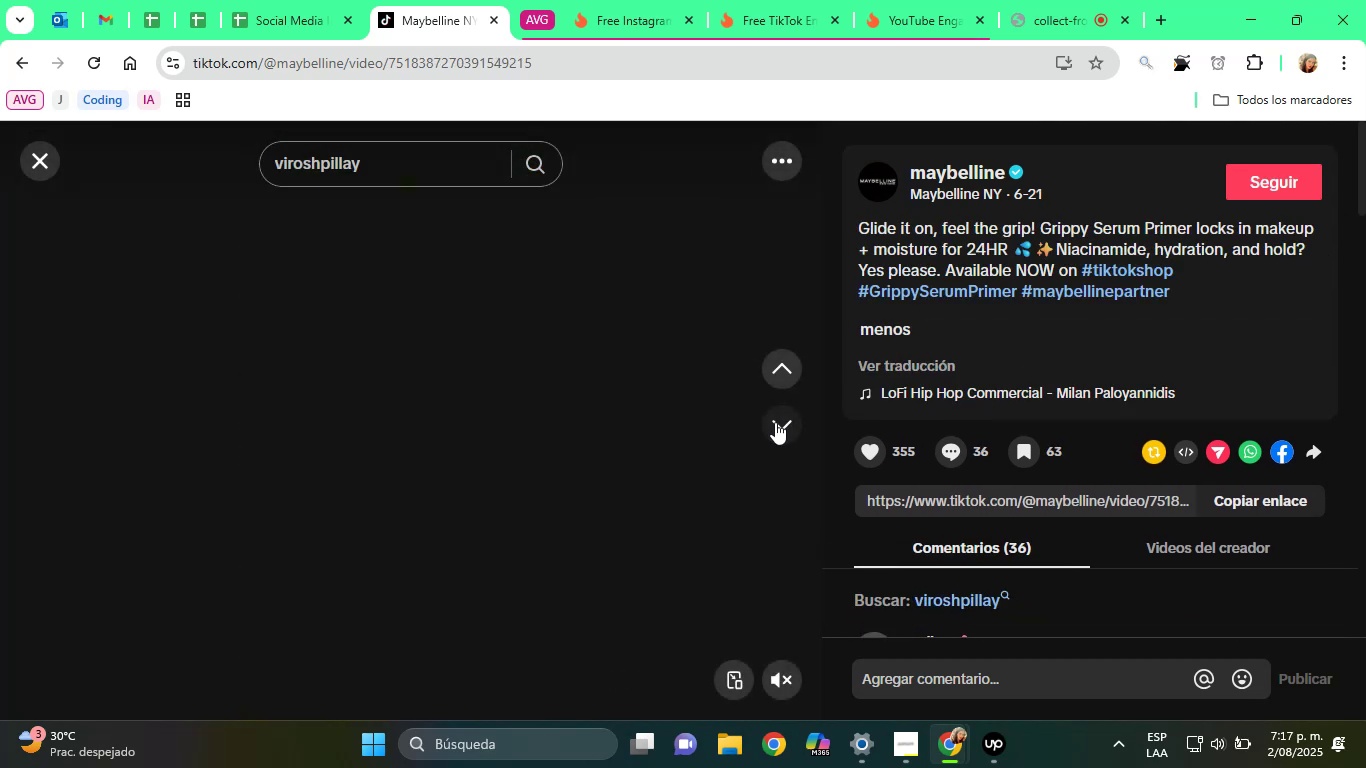 
left_click([1297, 252])
 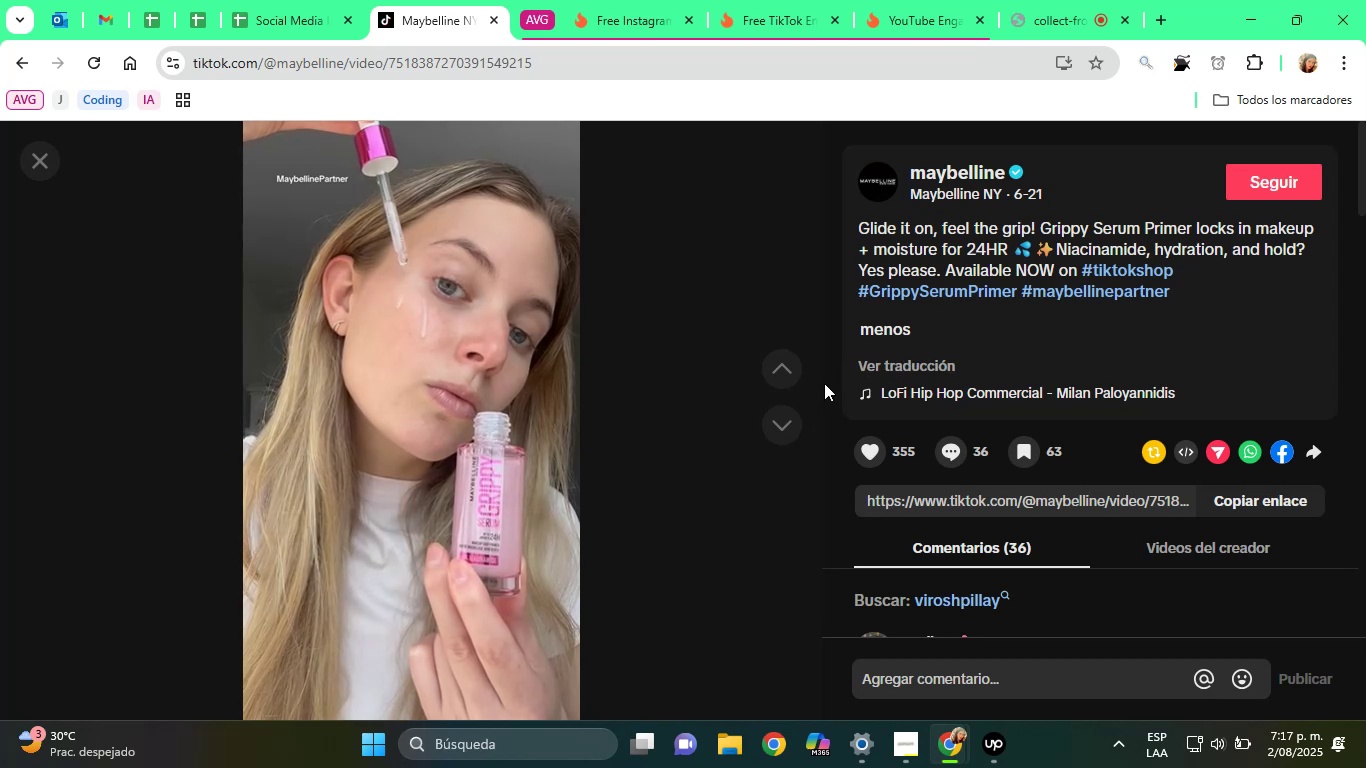 
left_click([785, 430])
 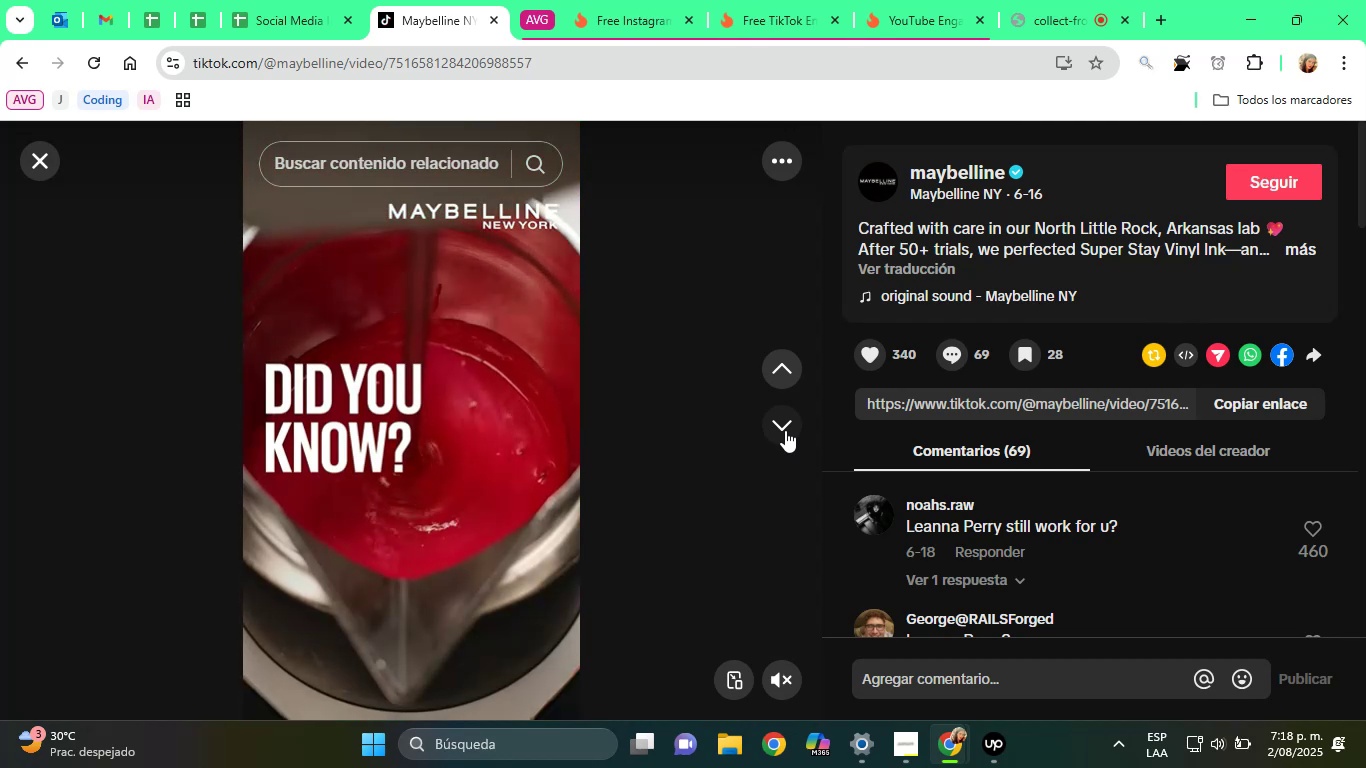 
wait(42.36)
 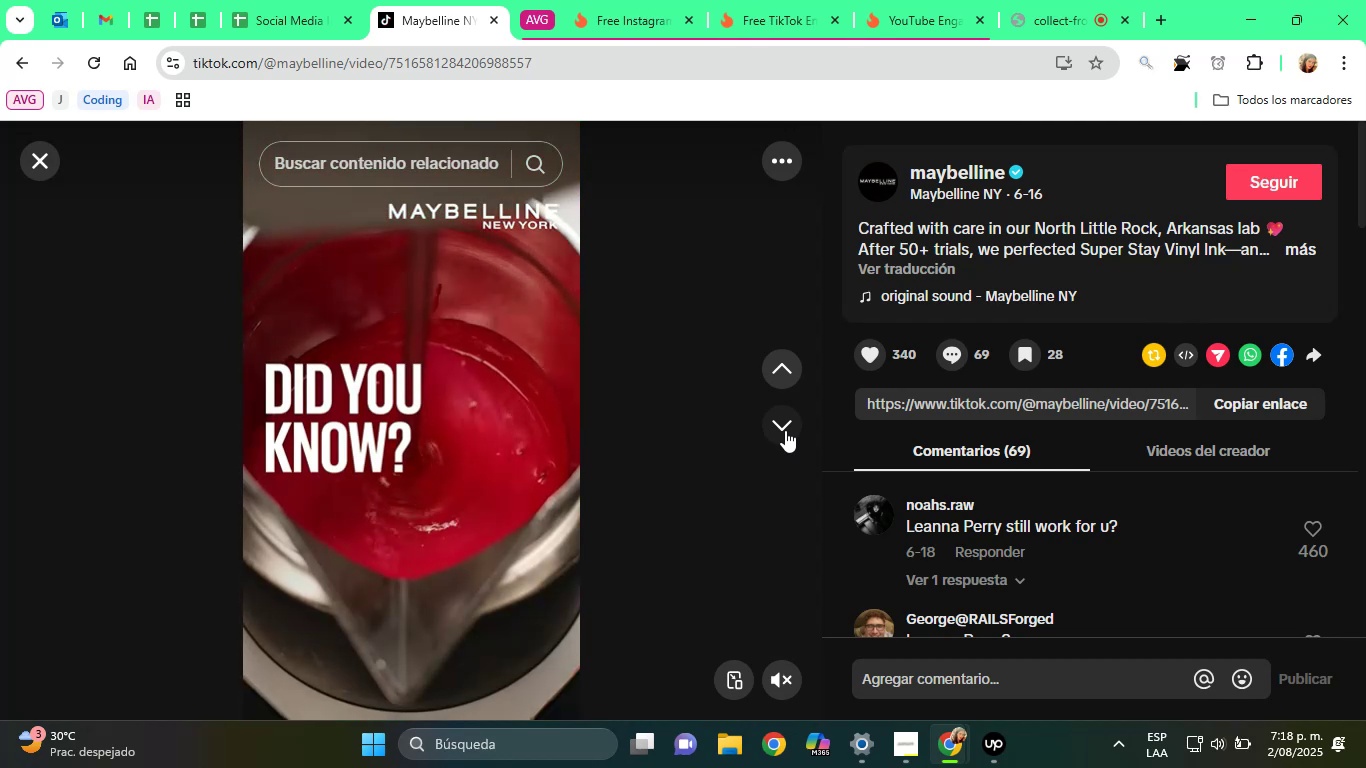 
left_click([785, 430])
 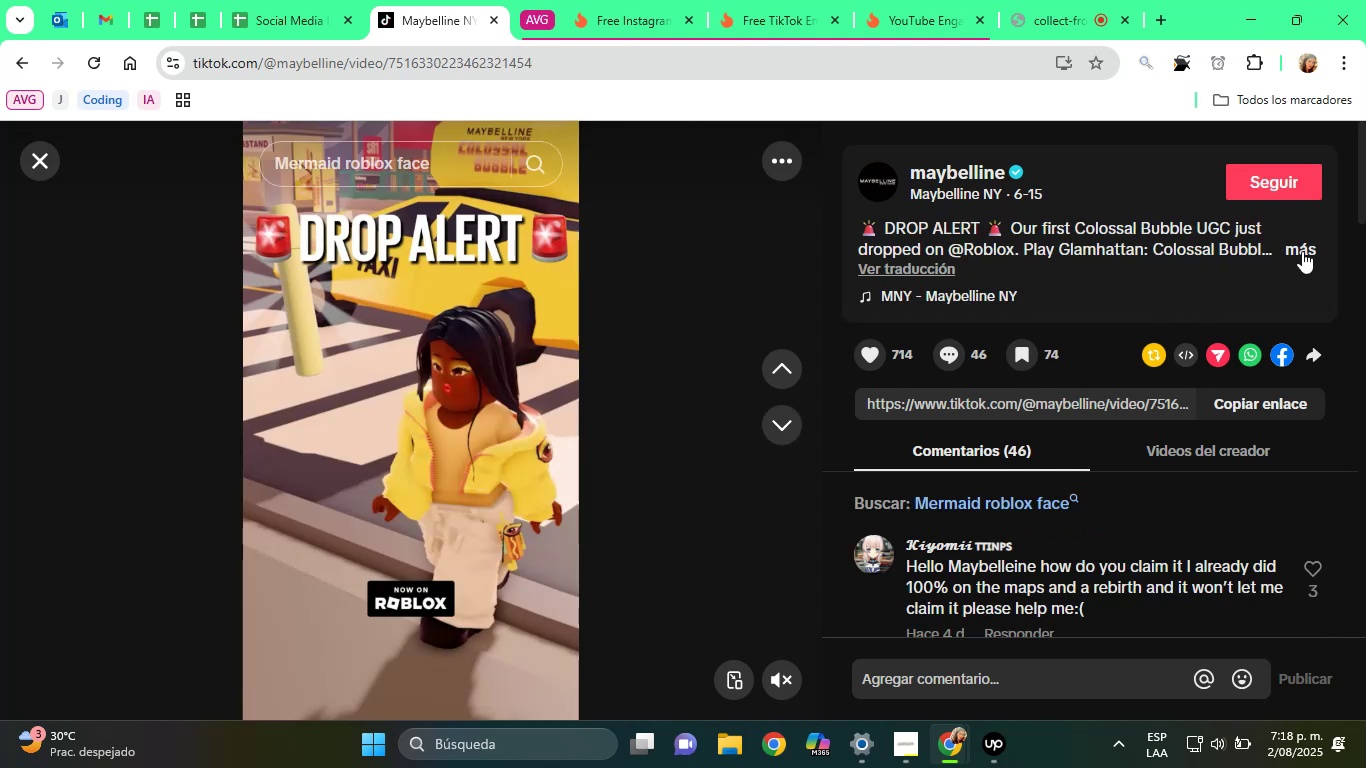 
left_click([1302, 251])
 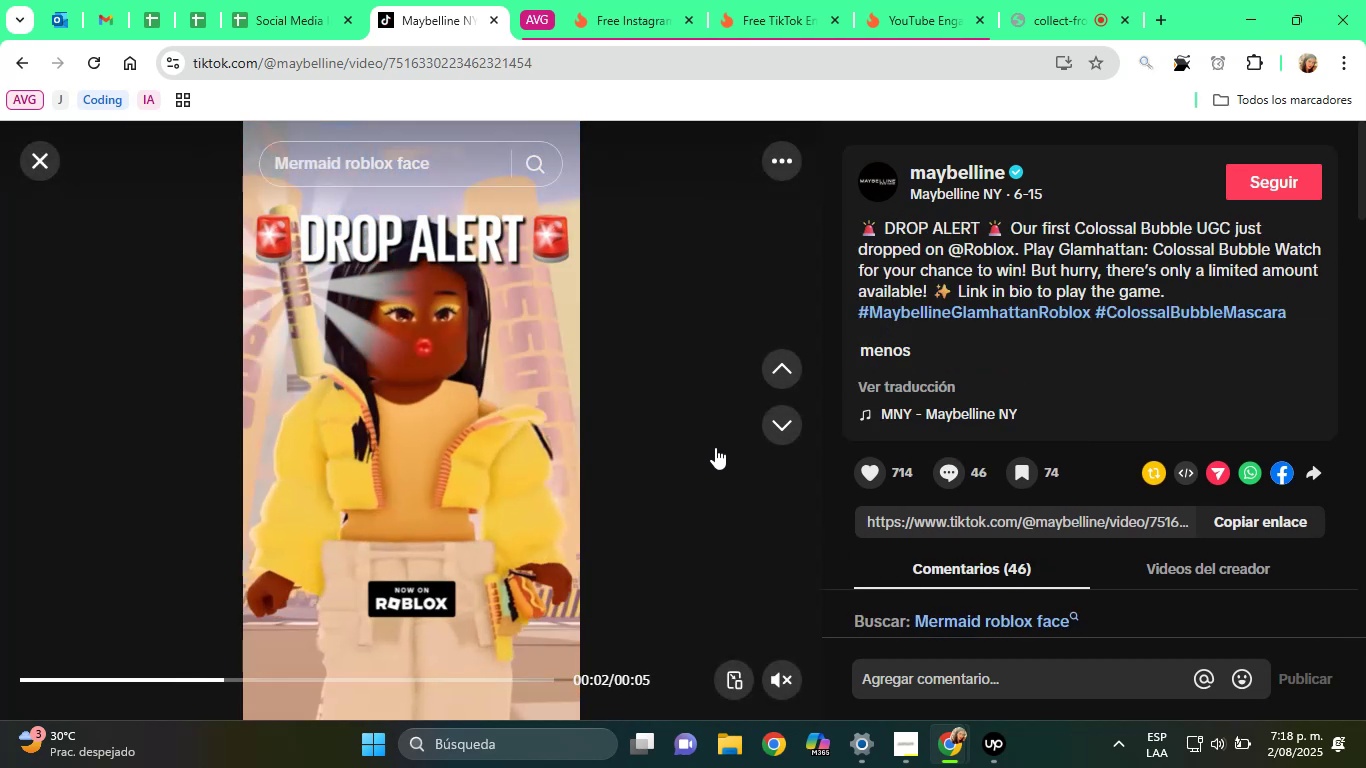 
left_click([746, 433])
 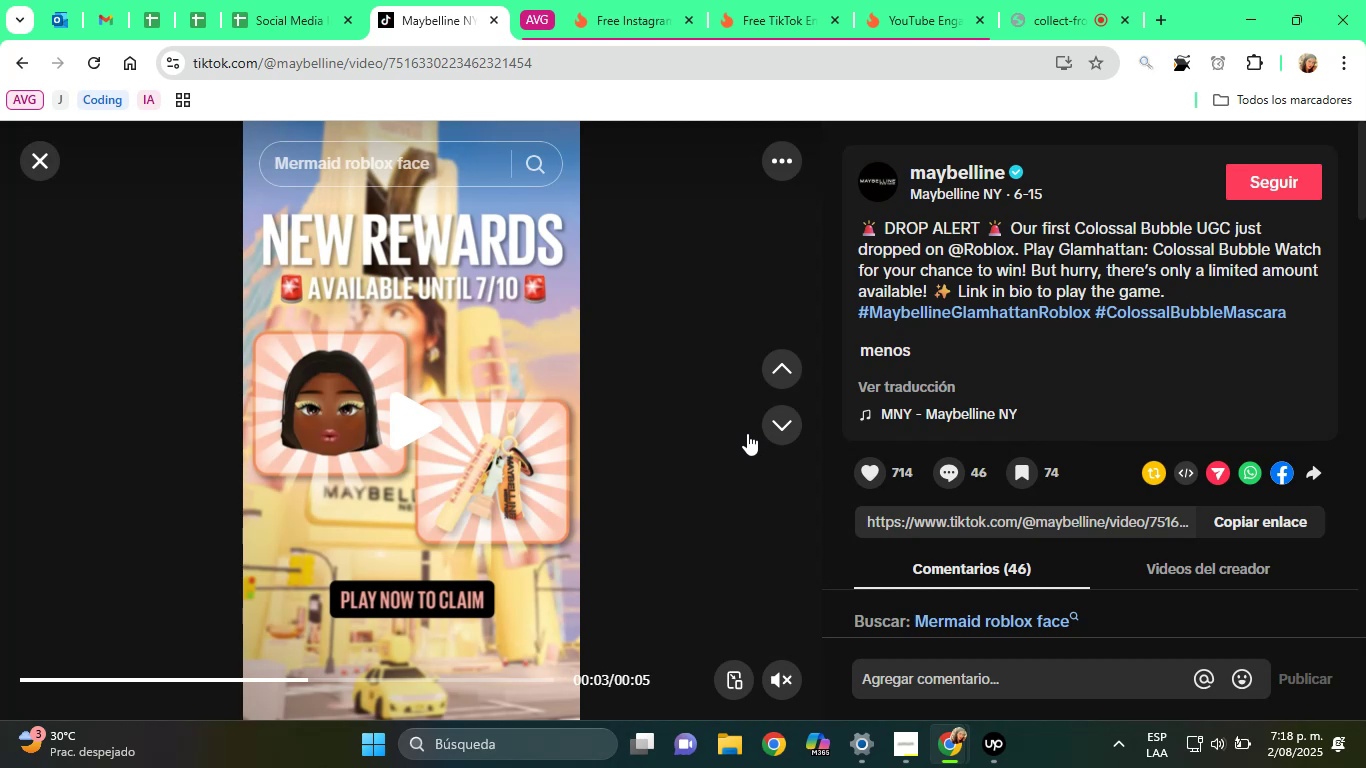 
left_click([776, 430])
 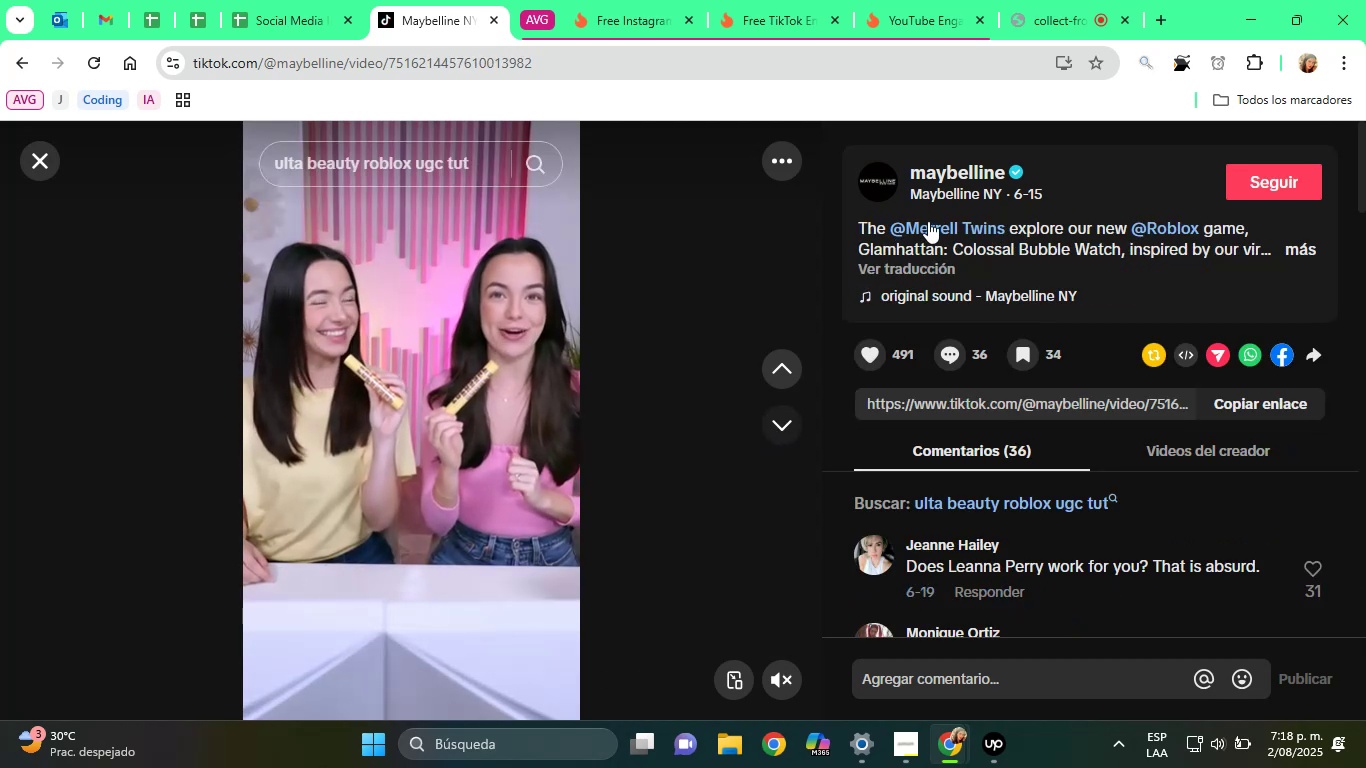 
right_click([941, 221])
 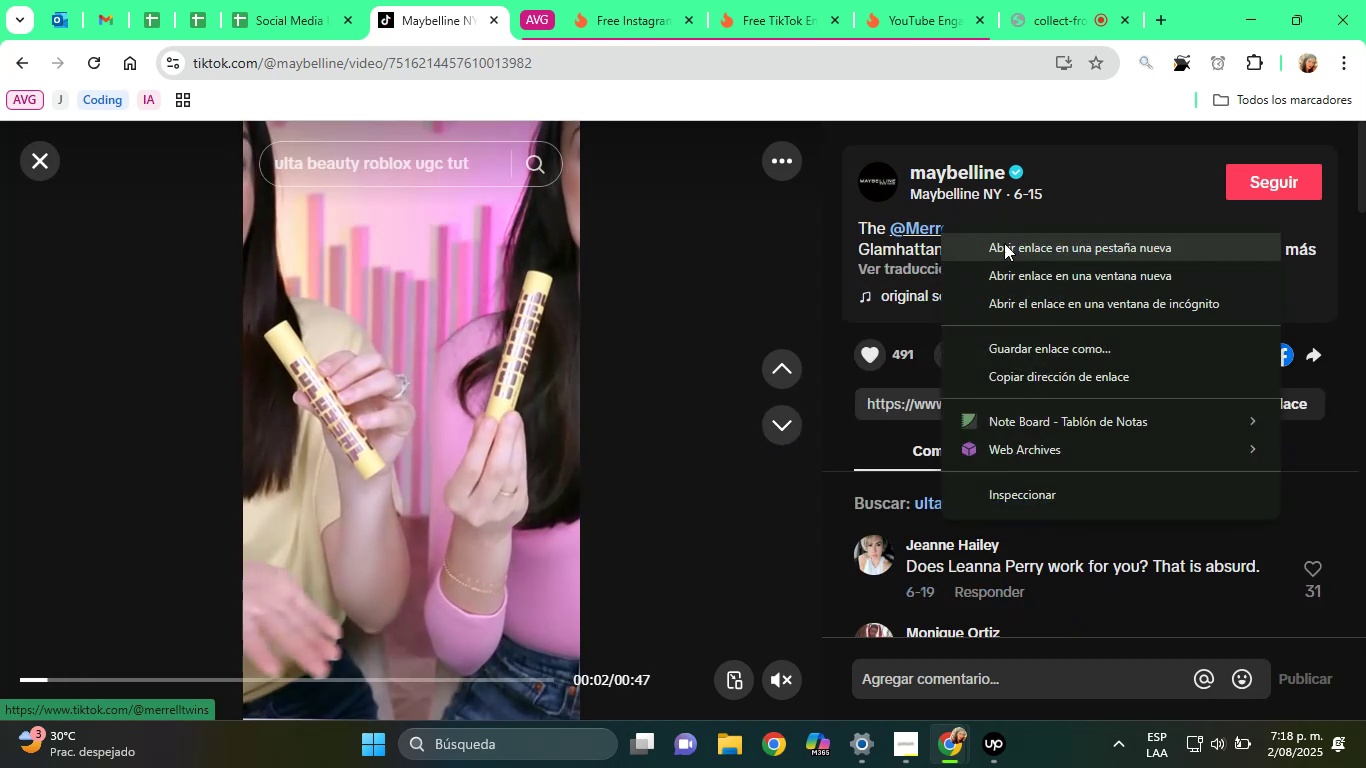 
left_click([1008, 245])
 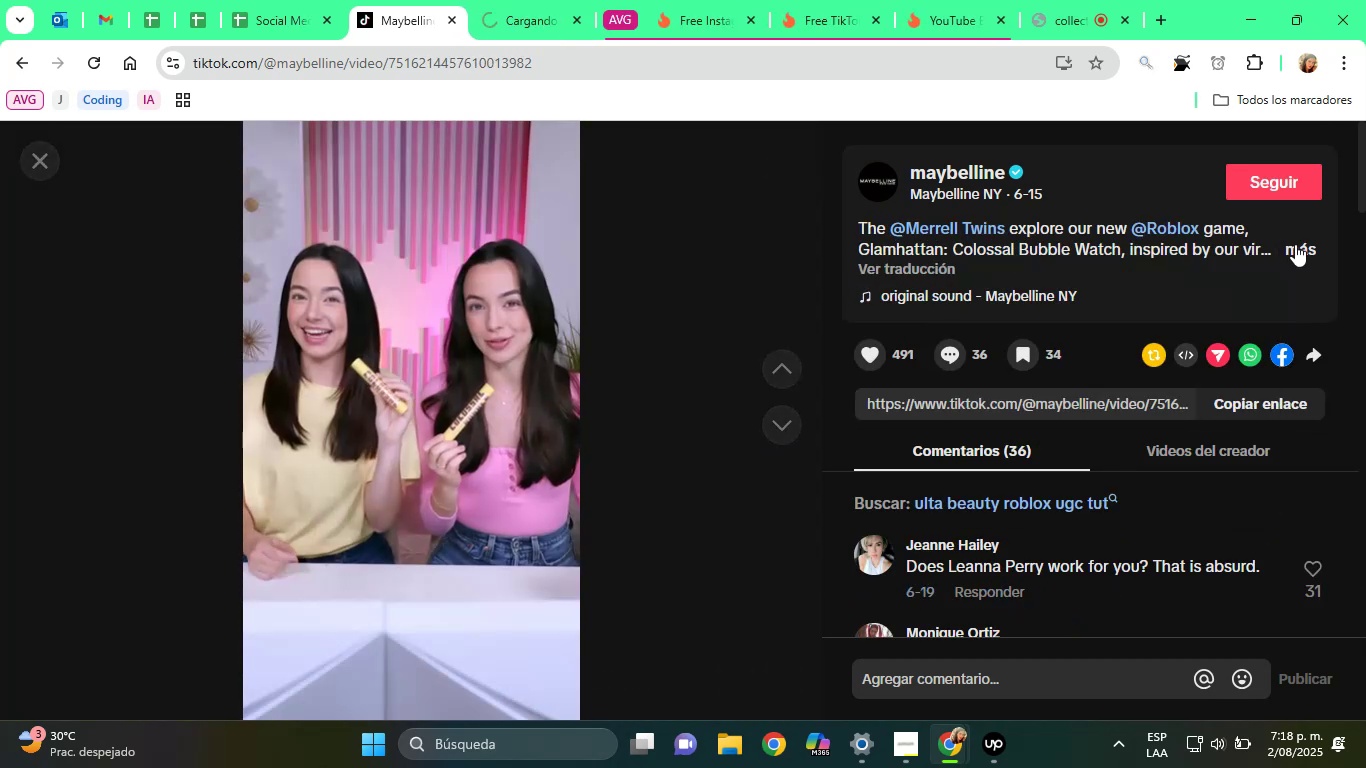 
left_click([1300, 245])
 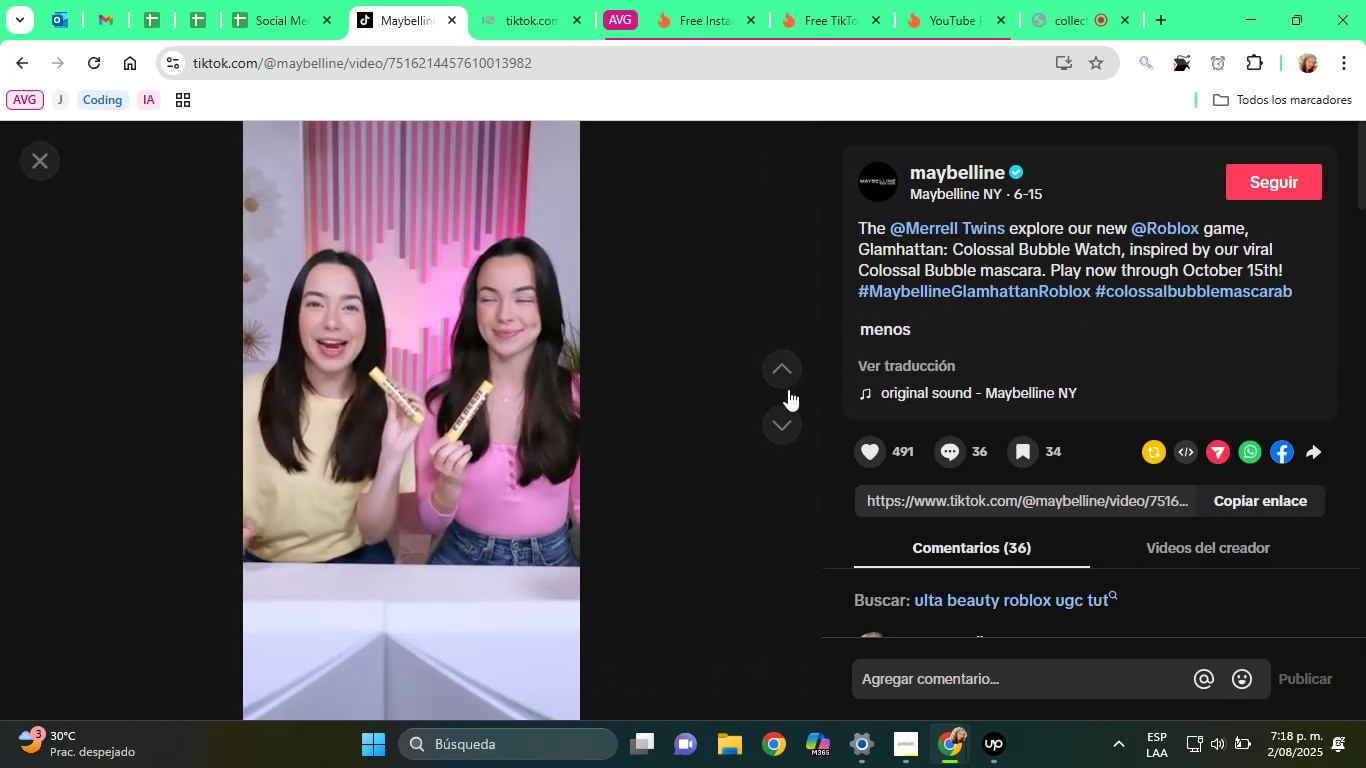 
left_click([790, 410])
 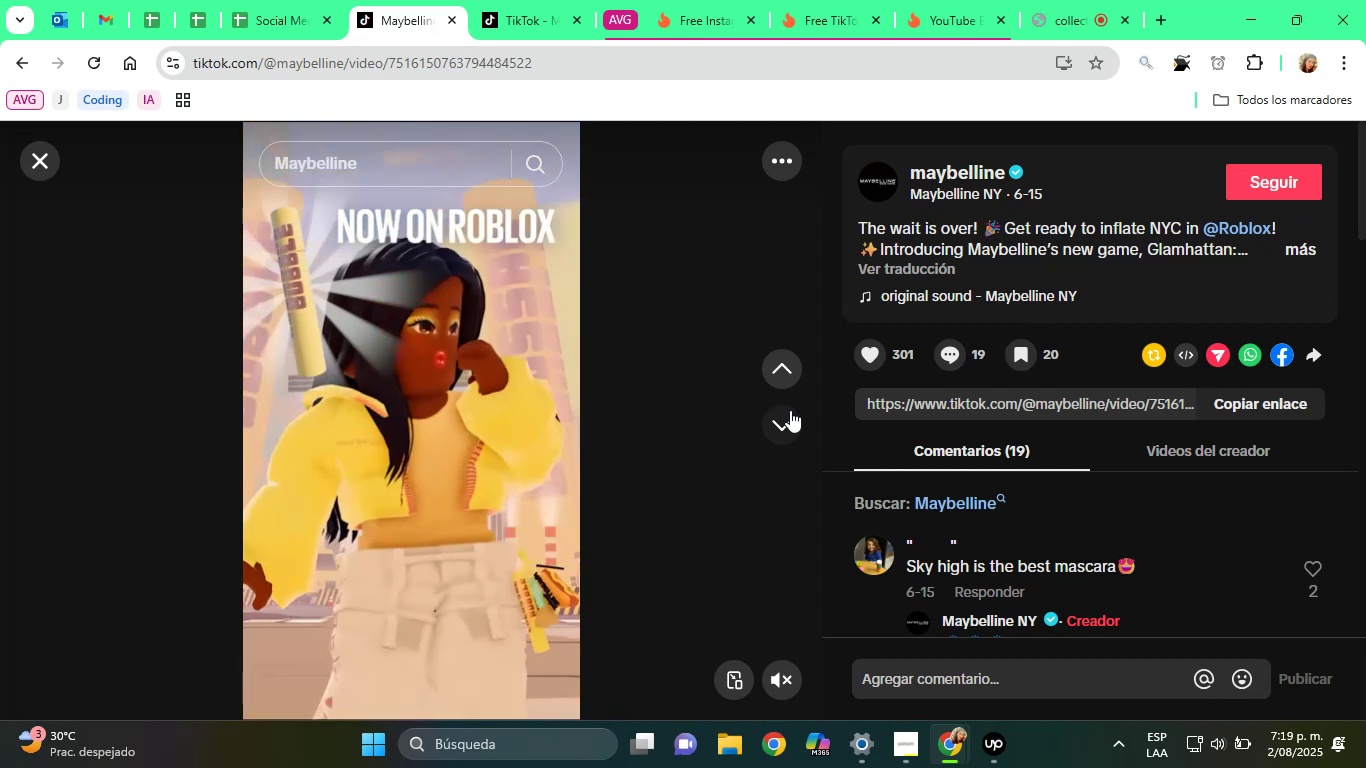 
wait(57.95)
 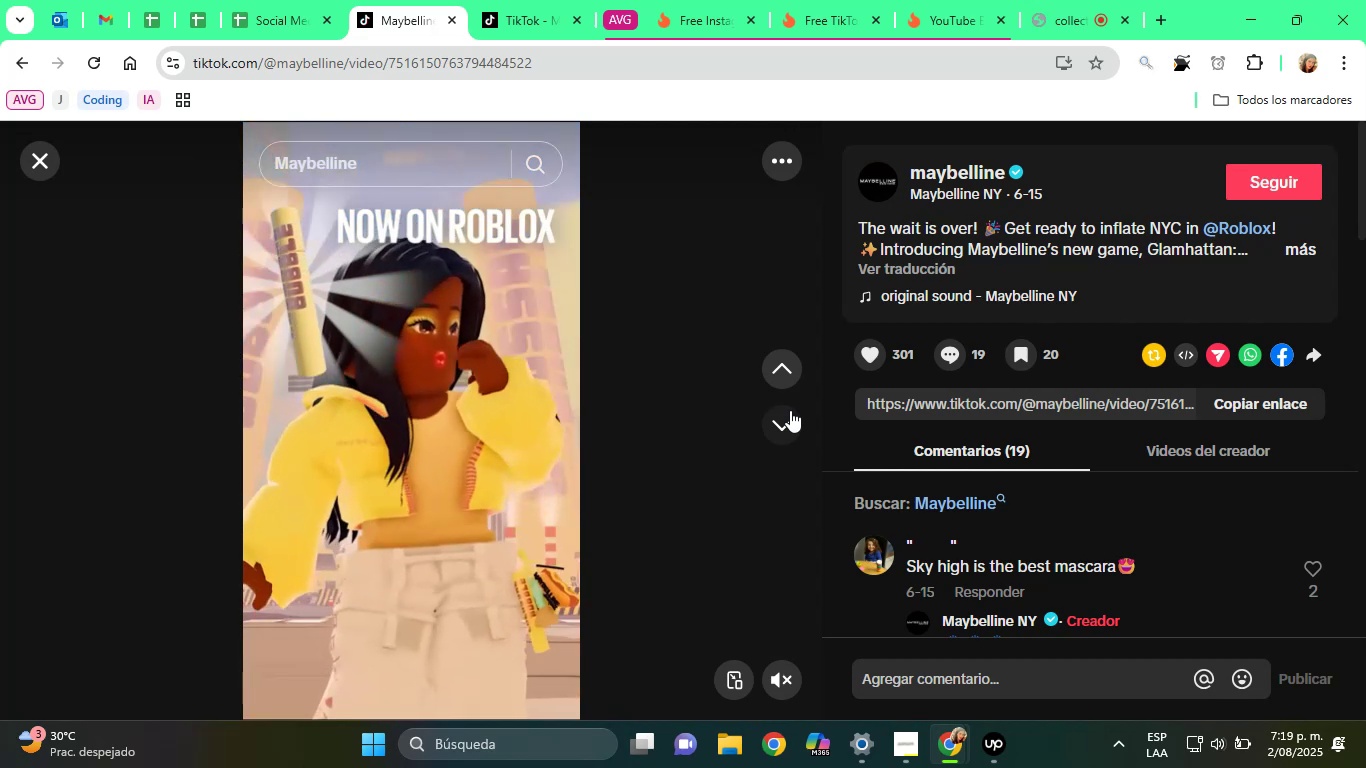 
left_click([774, 430])
 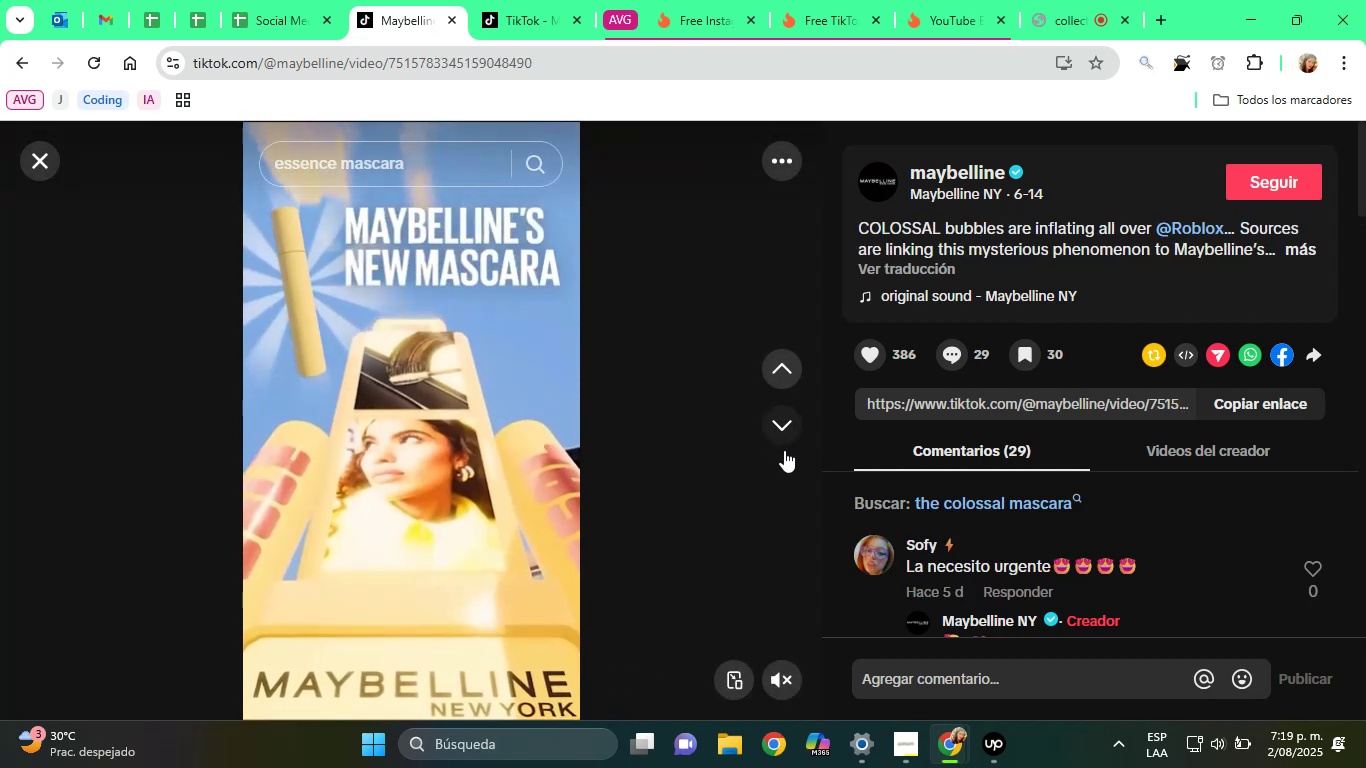 
wait(9.0)
 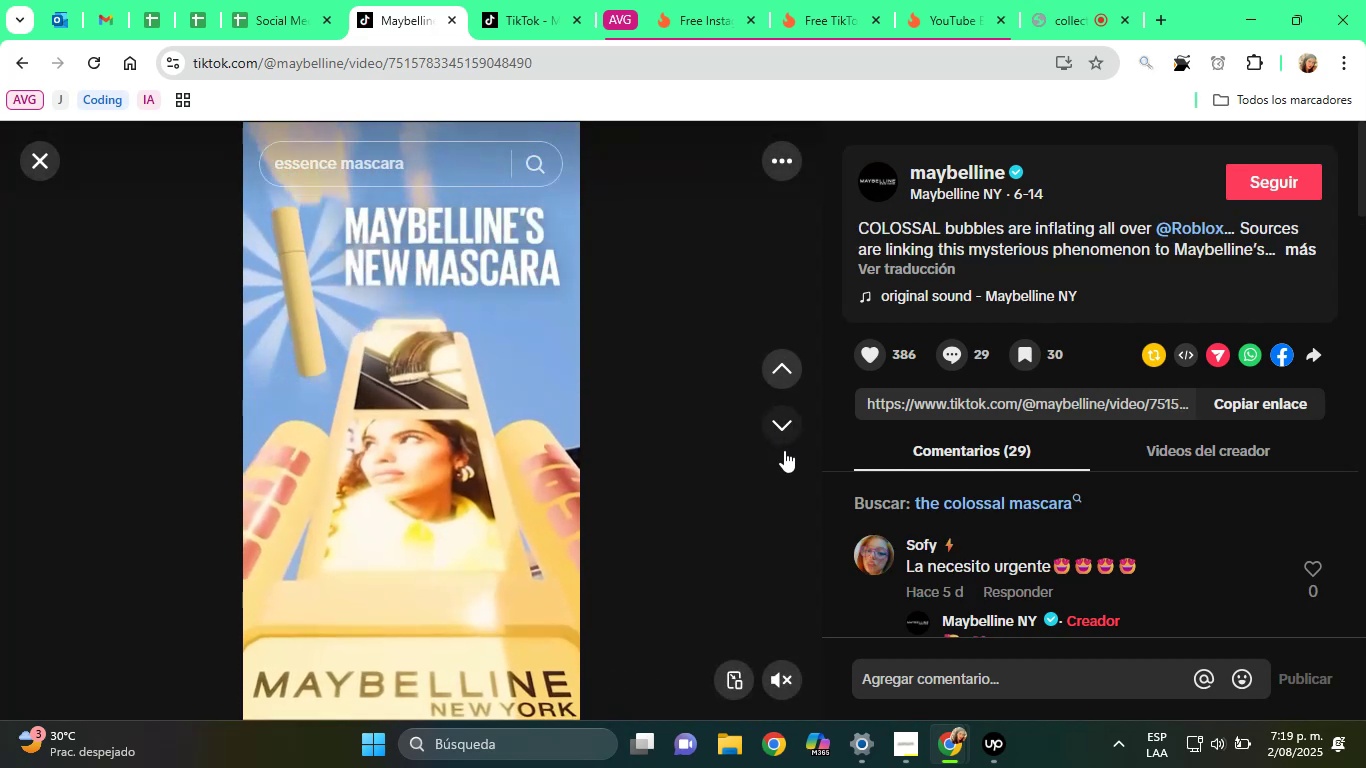 
left_click([1294, 249])
 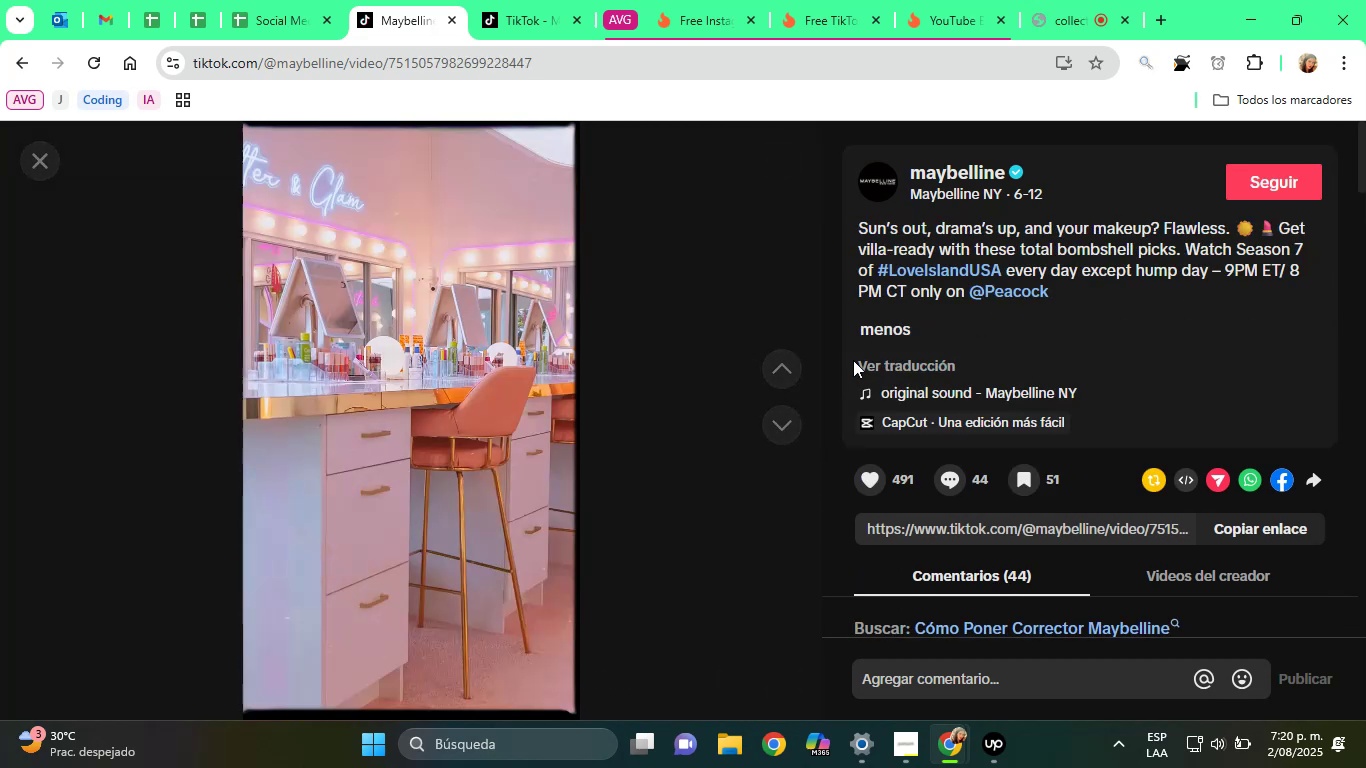 
left_click([781, 424])
 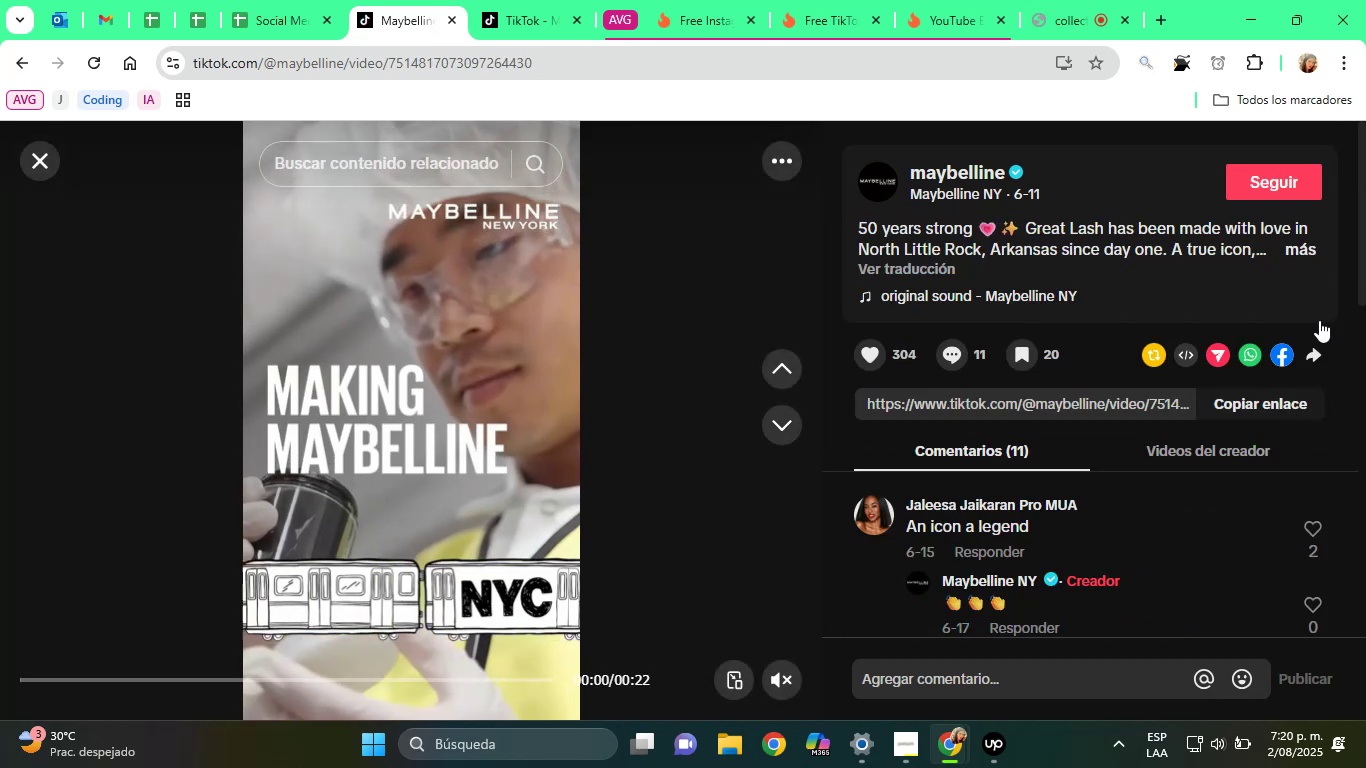 
left_click([1302, 252])
 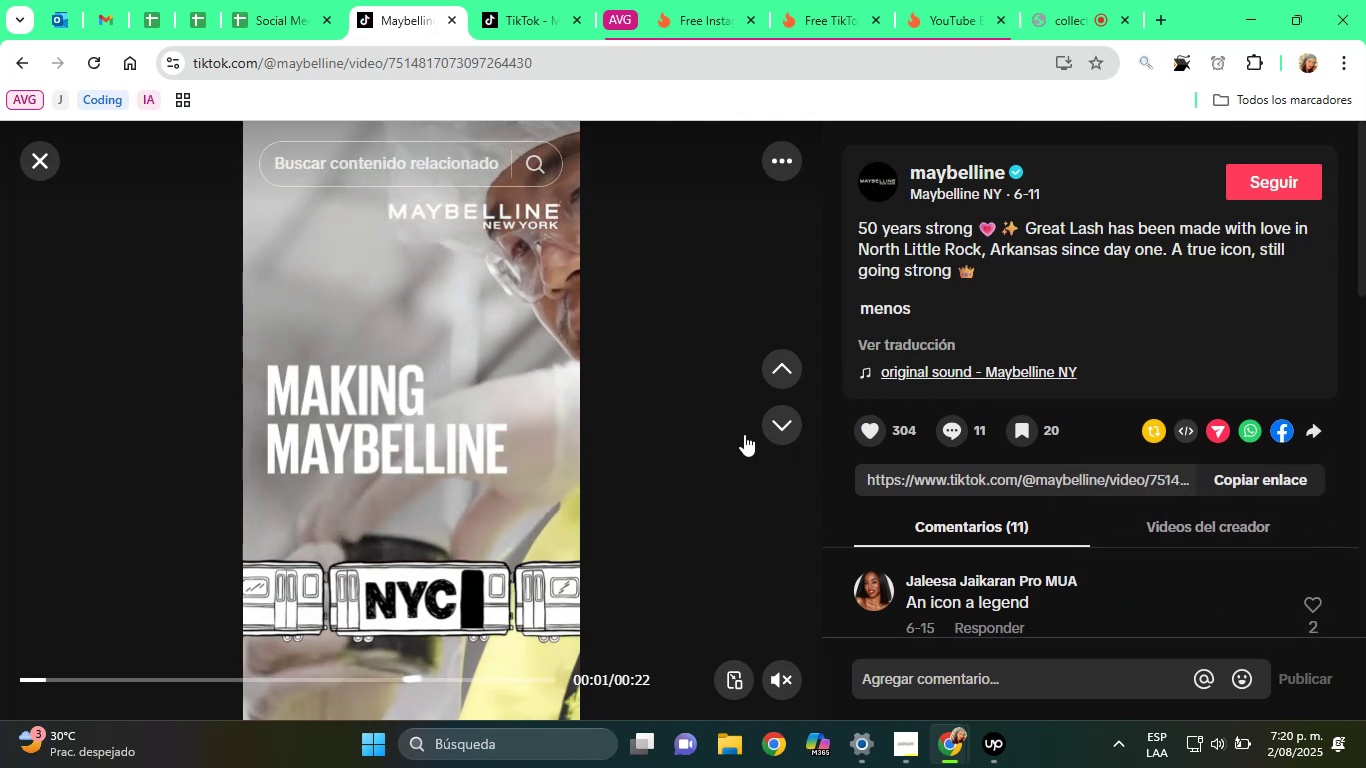 
left_click([775, 421])
 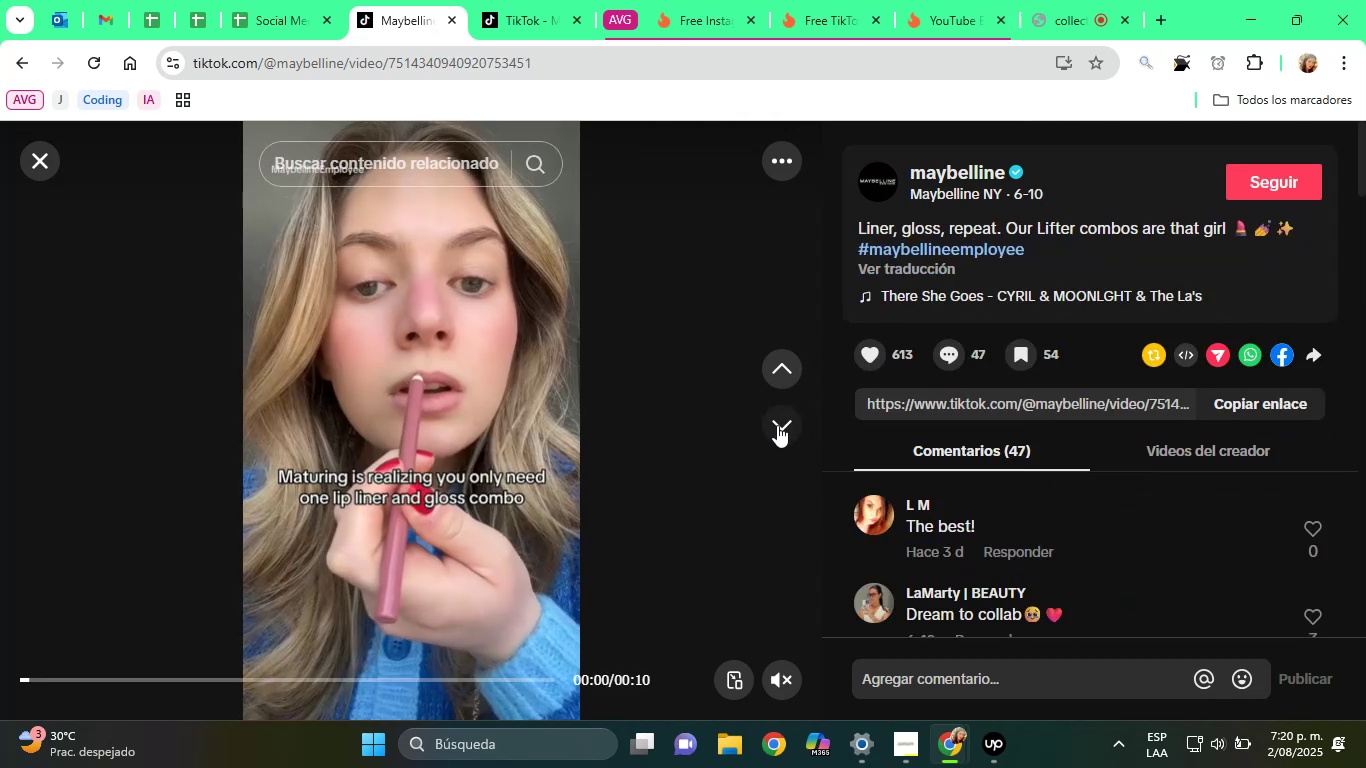 
left_click([777, 425])
 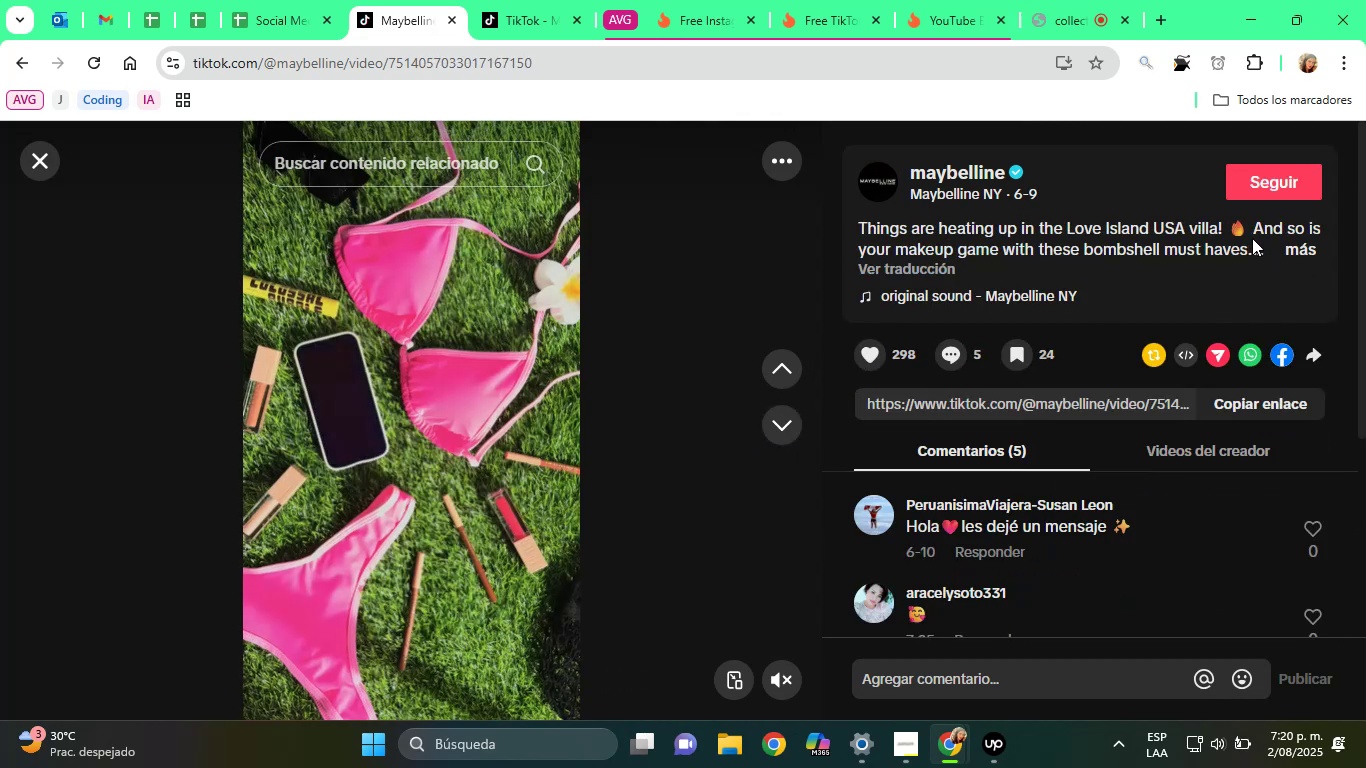 
left_click([1298, 249])
 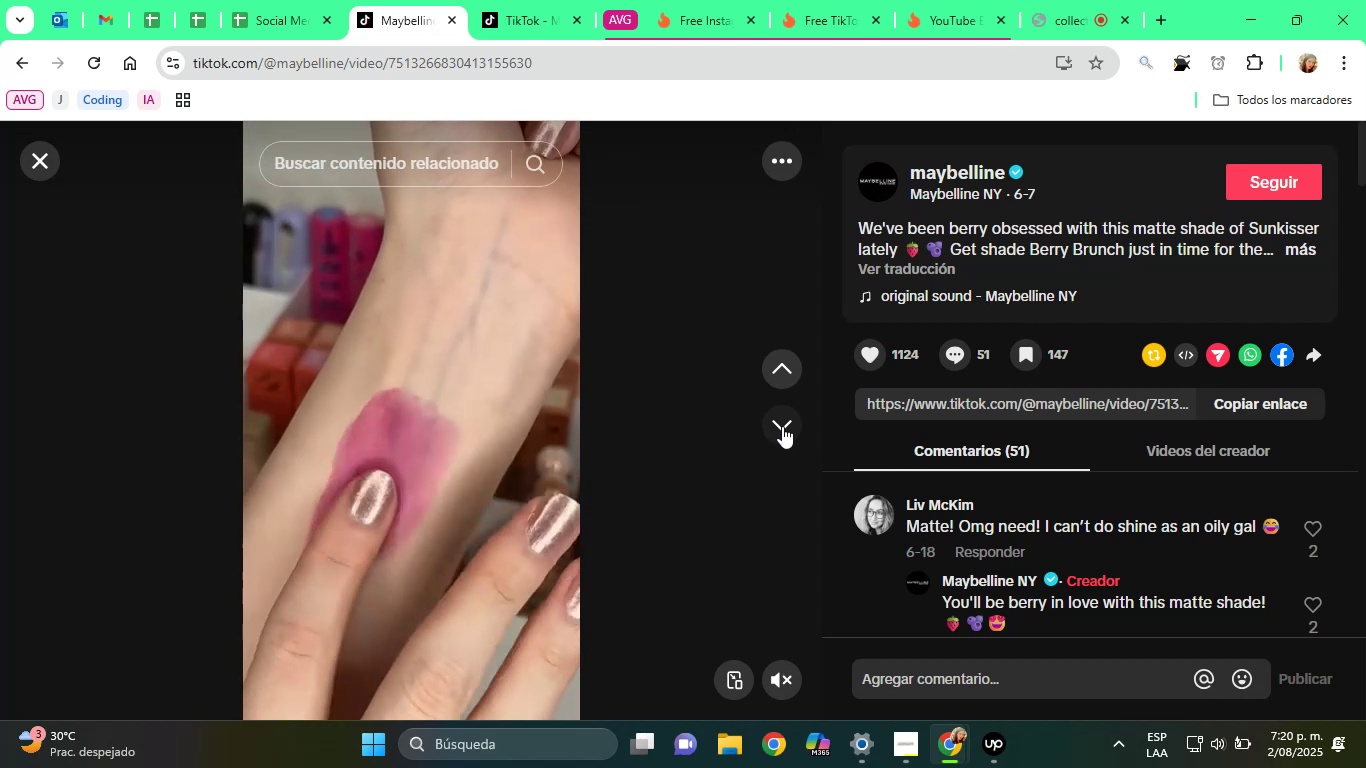 
wait(34.26)
 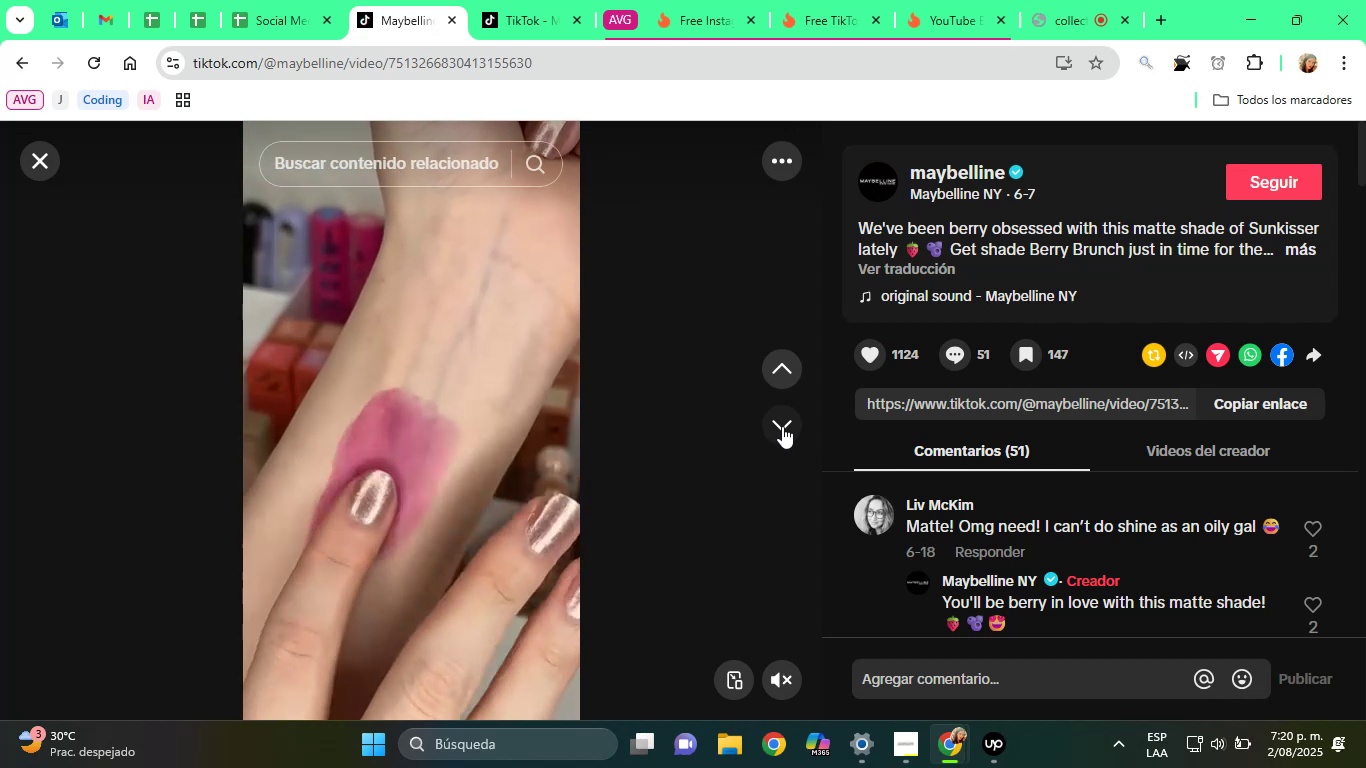 
left_click([1297, 254])
 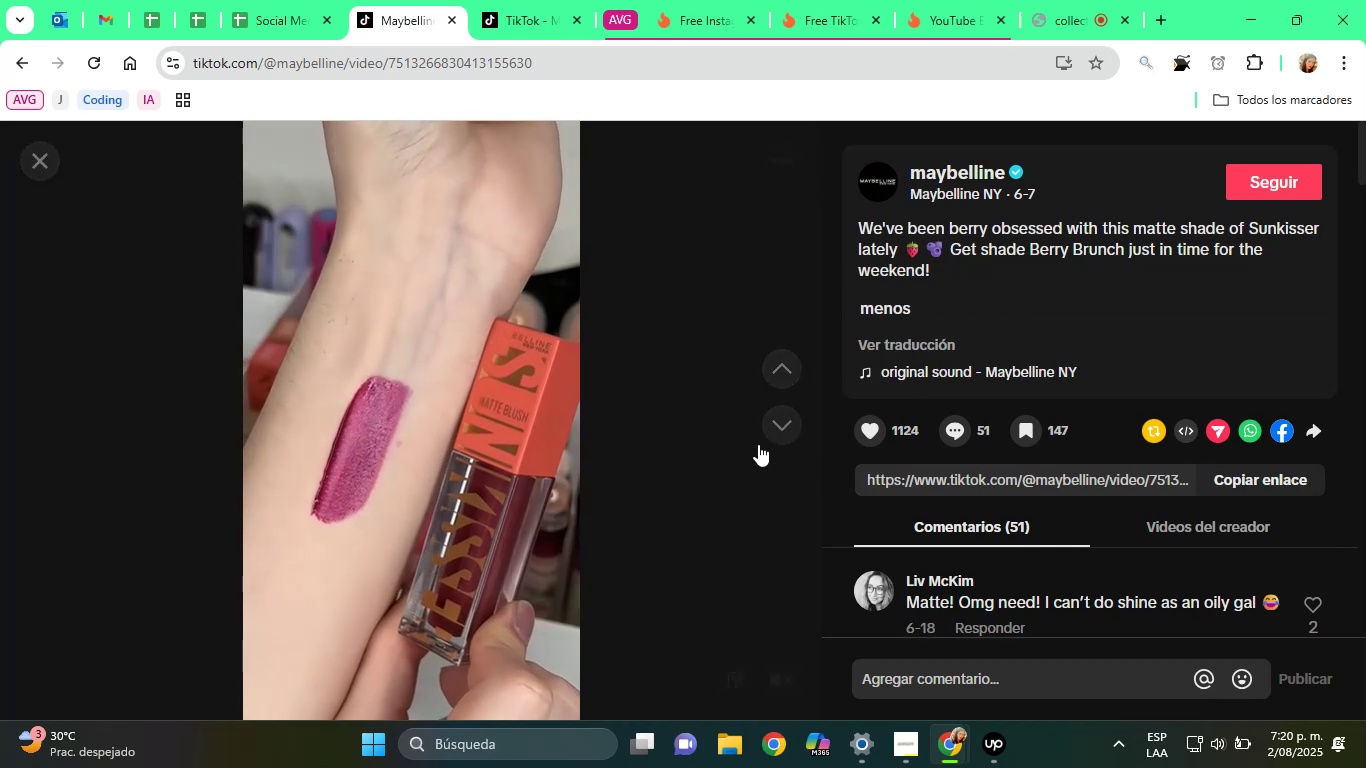 
left_click([772, 431])
 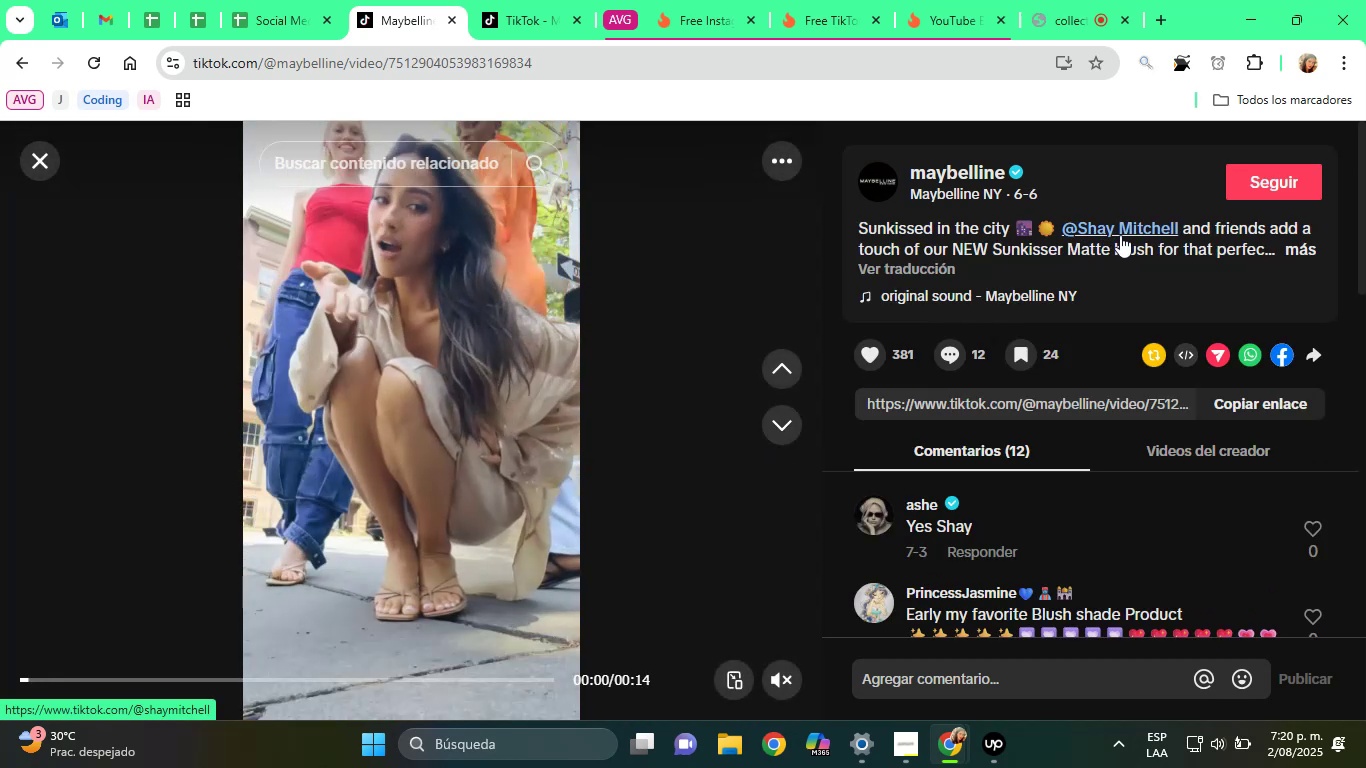 
left_click([1038, 259])
 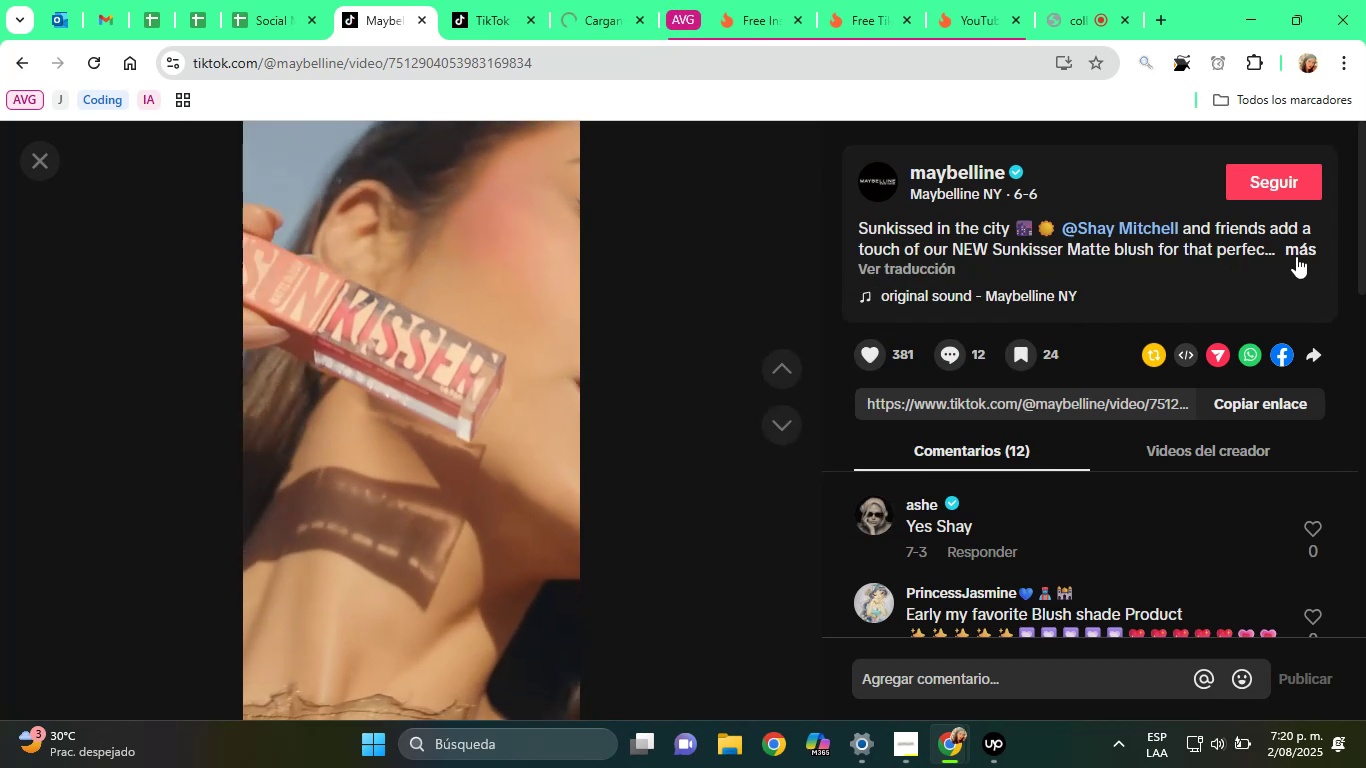 
left_click([1297, 255])
 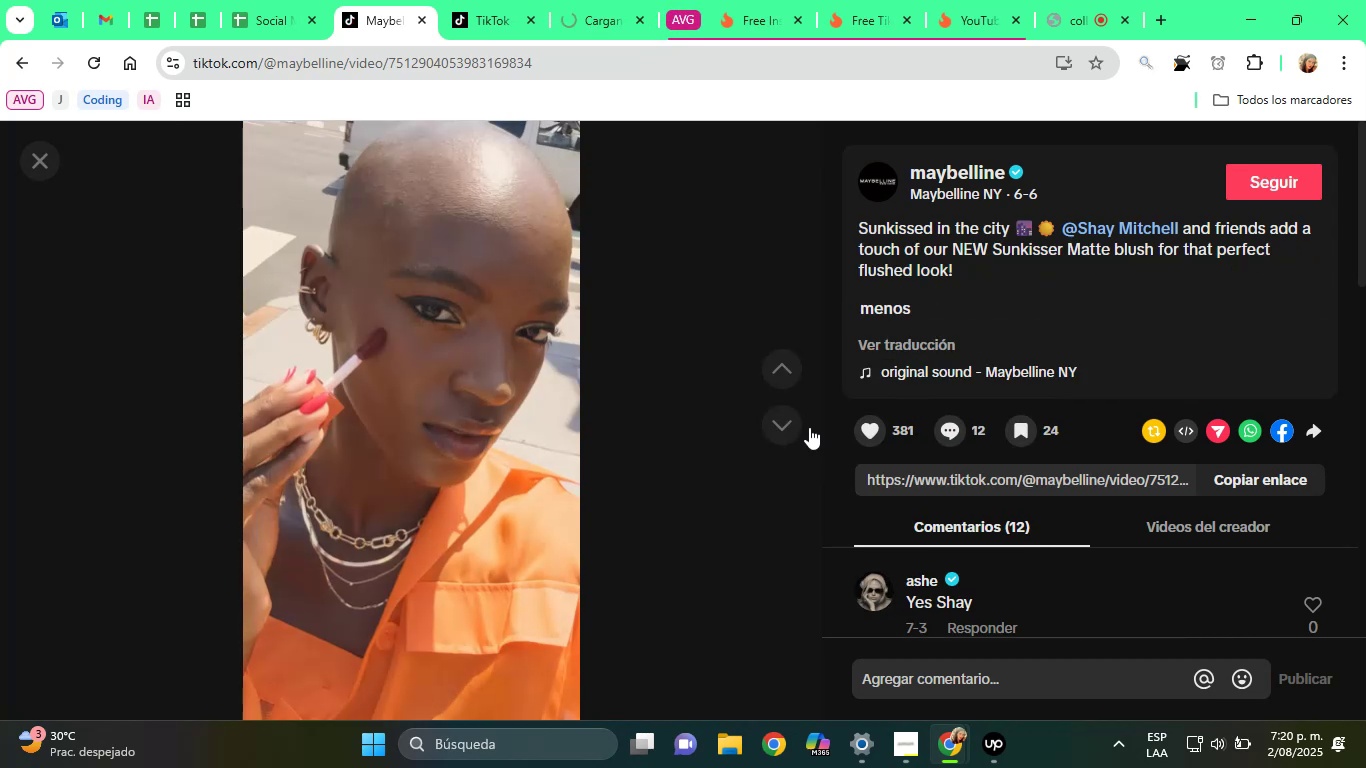 
left_click([793, 425])
 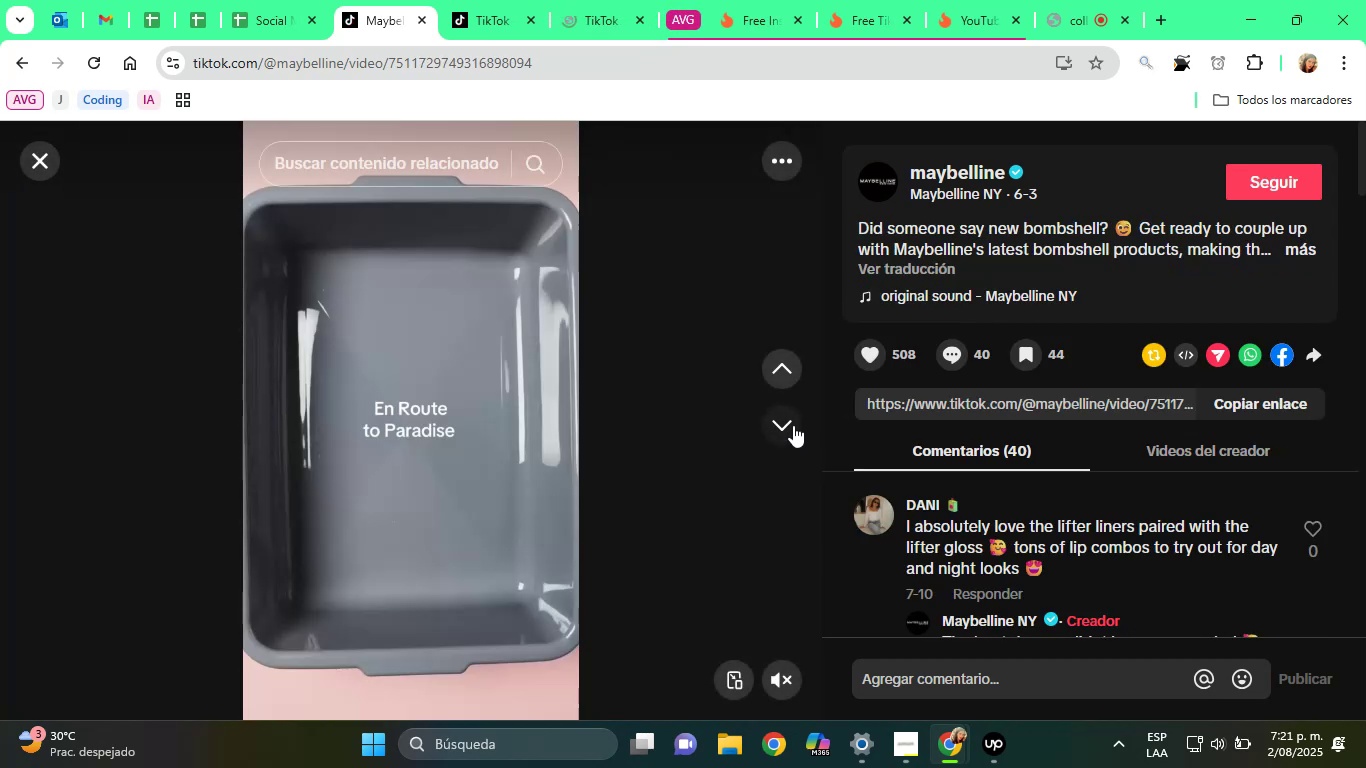 
wait(6.06)
 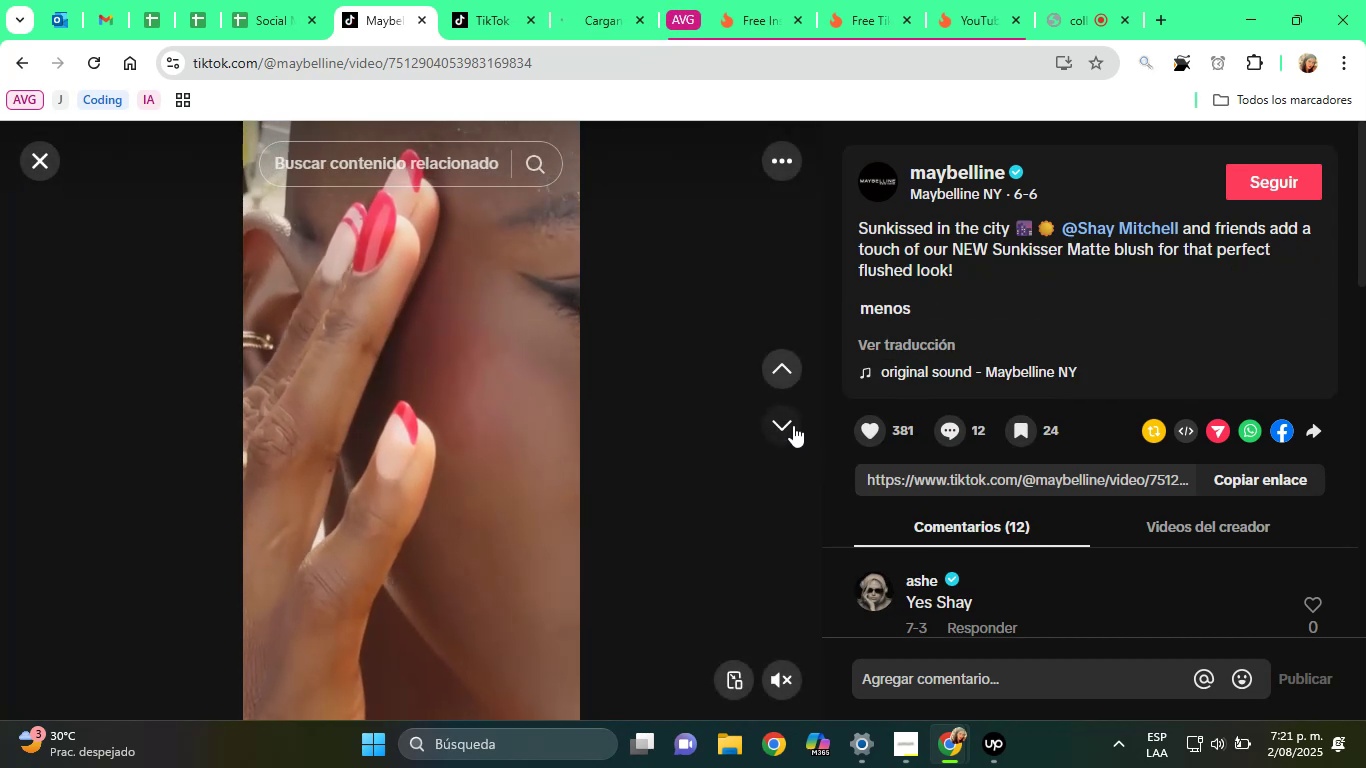 
left_click([793, 425])
 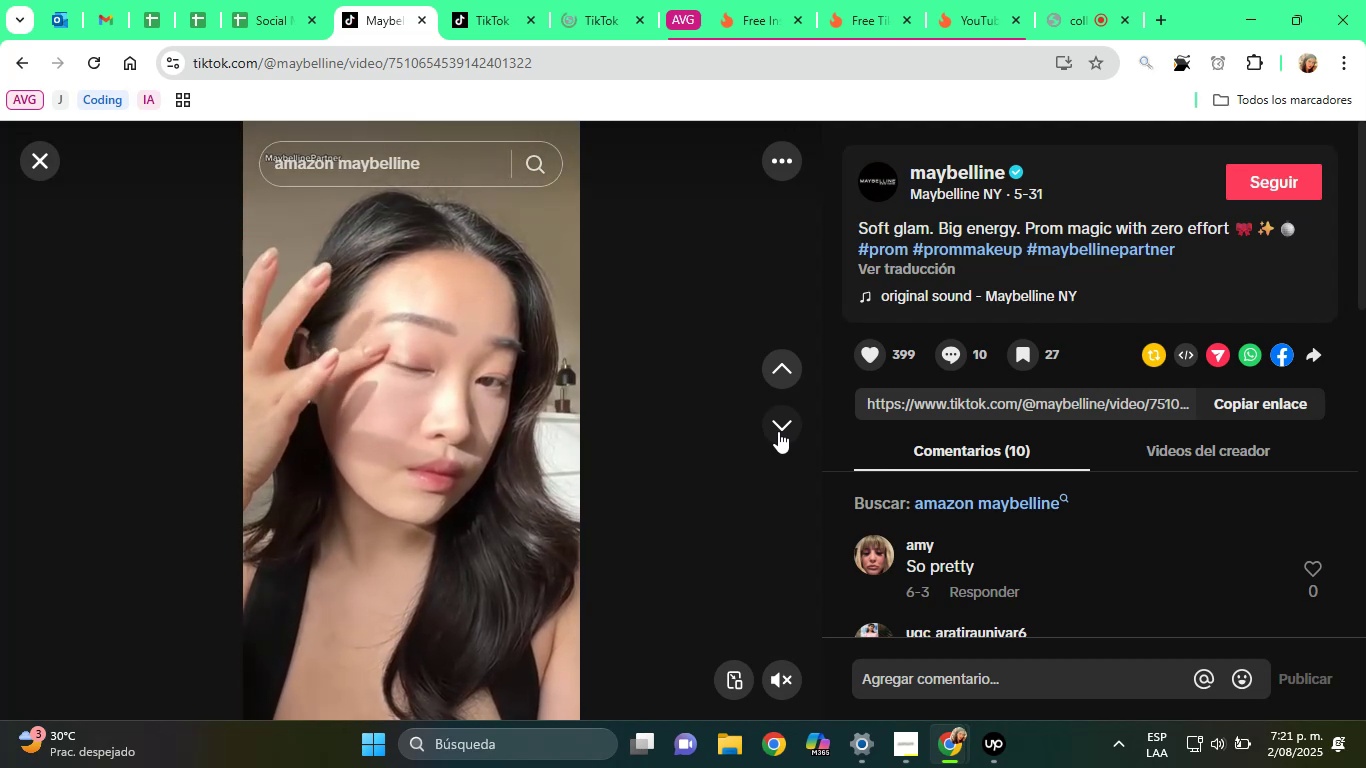 
wait(21.12)
 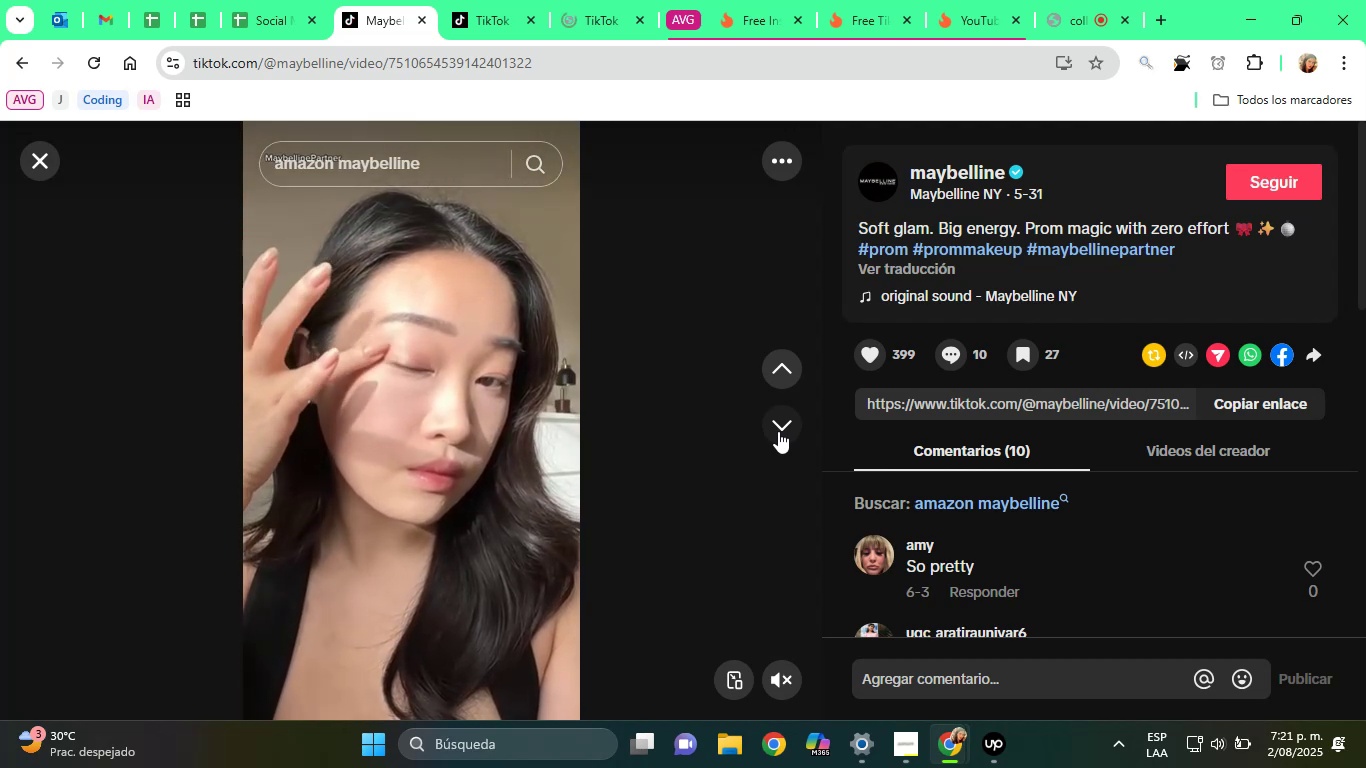 
left_click([778, 431])
 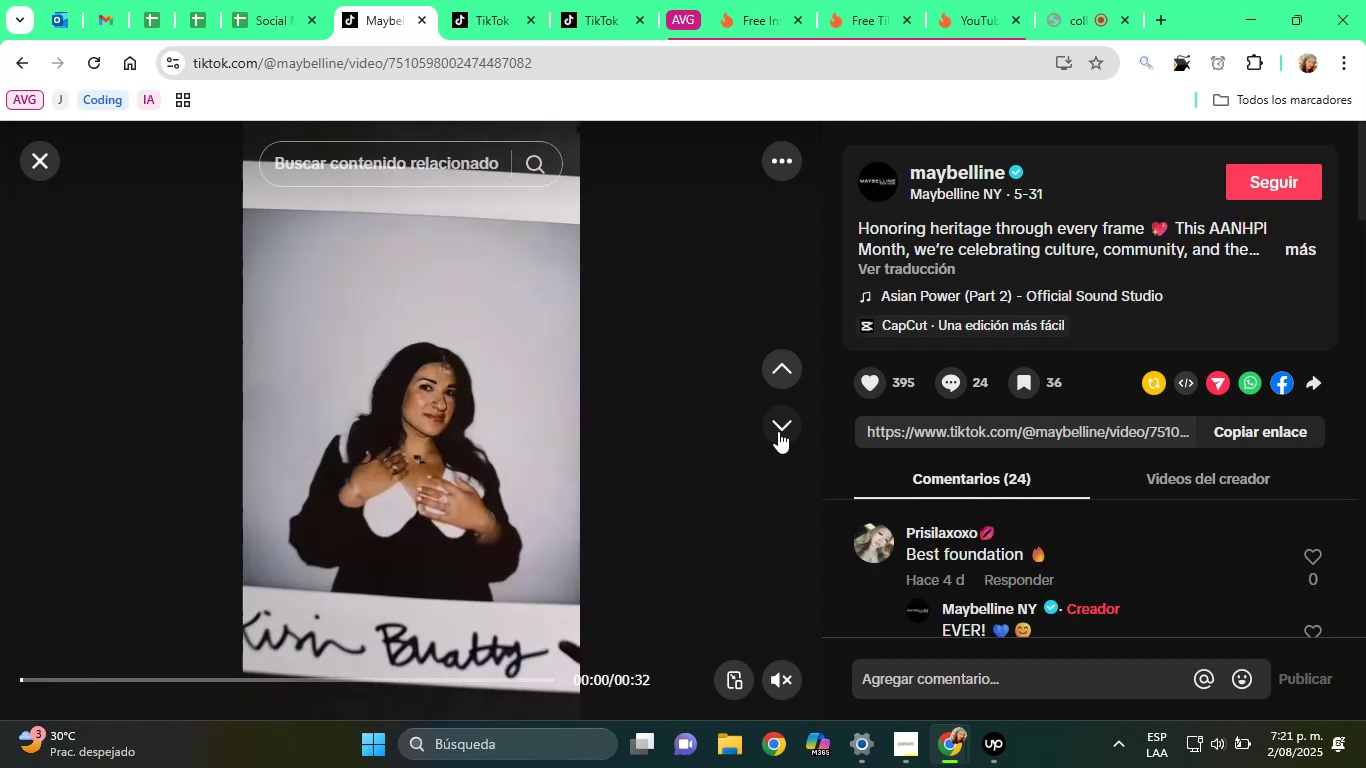 
wait(5.13)
 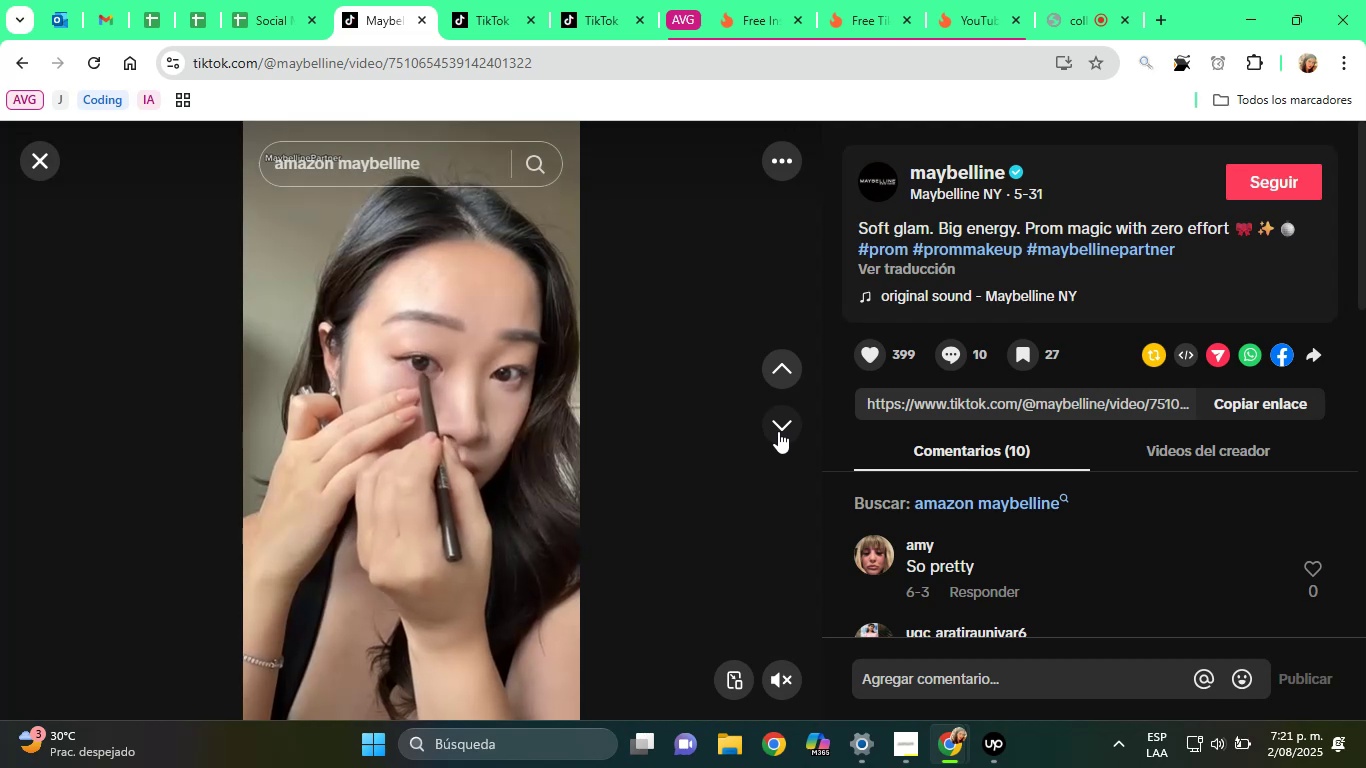 
left_click([1303, 253])
 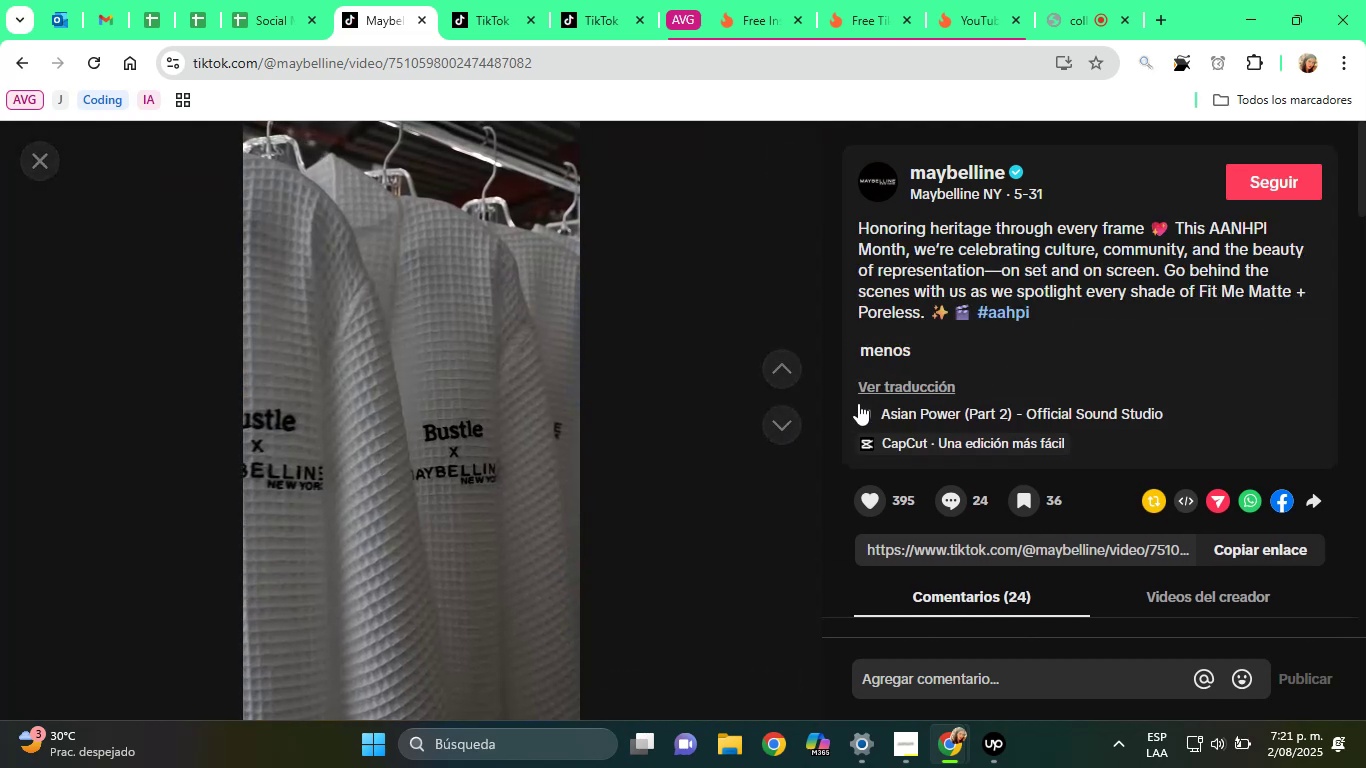 
left_click([783, 431])
 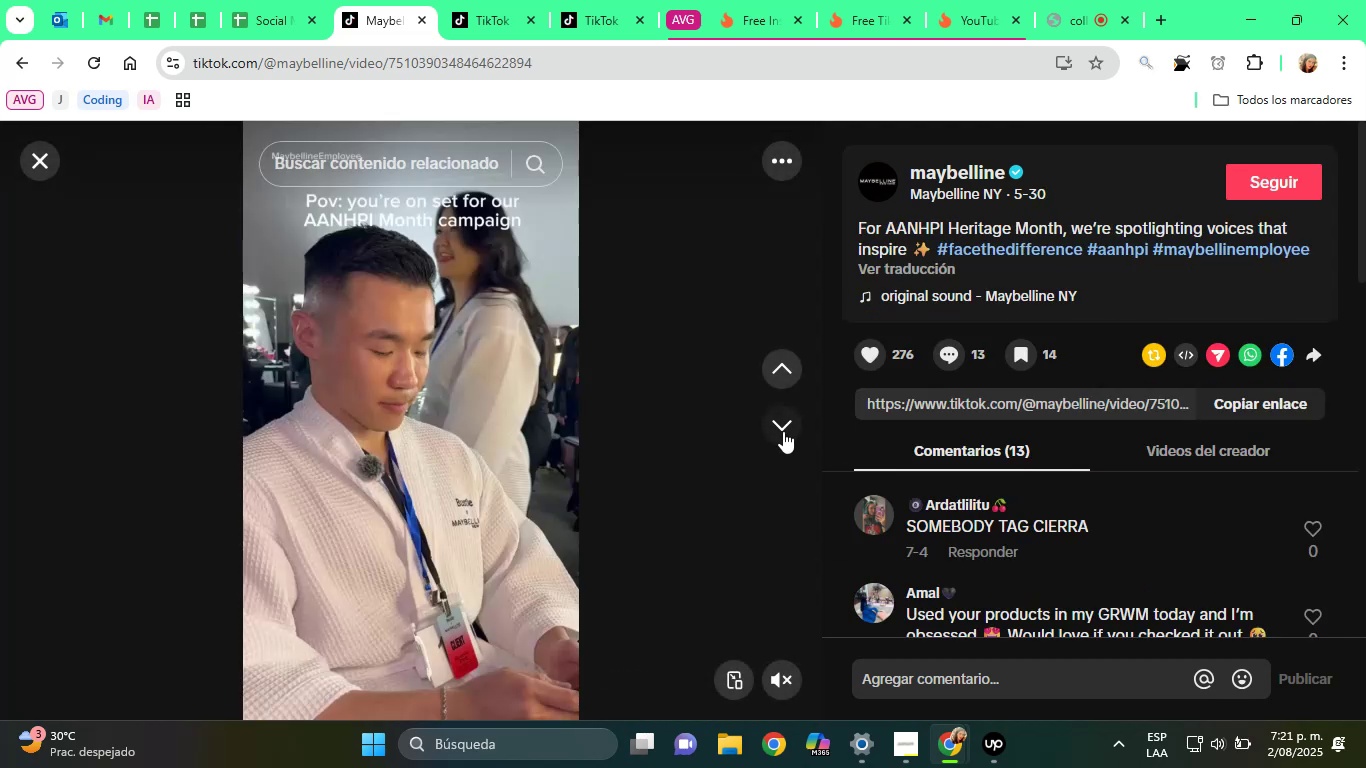 
left_click([783, 431])
 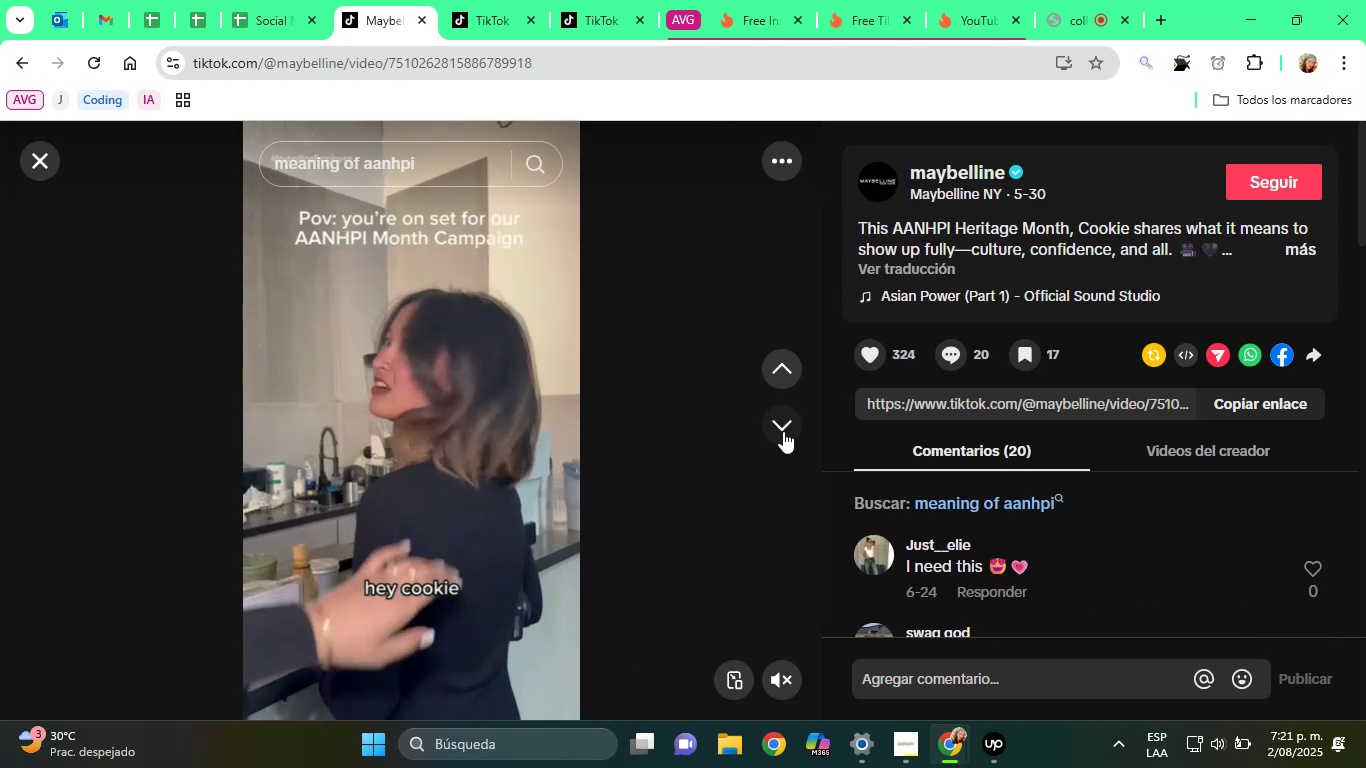 
left_click([1289, 242])
 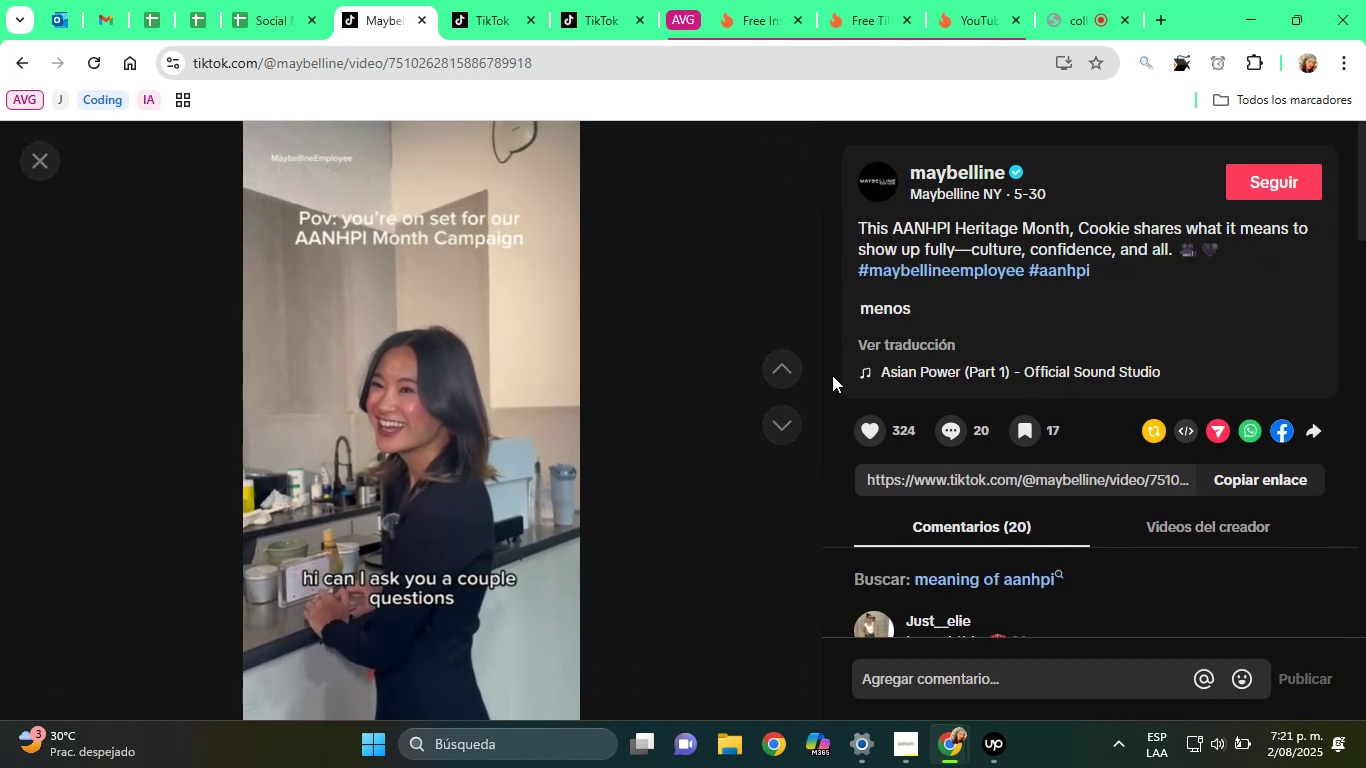 
left_click([787, 424])
 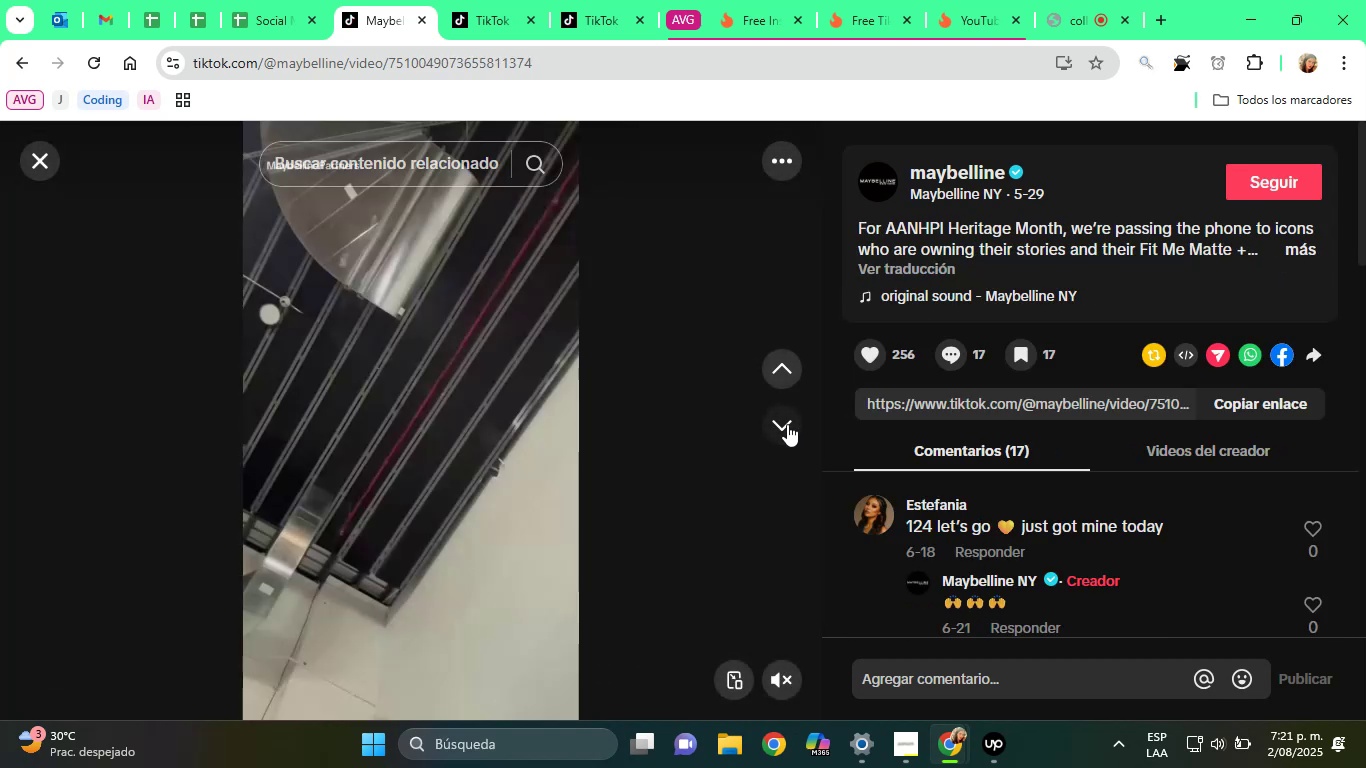 
left_click([787, 424])
 